 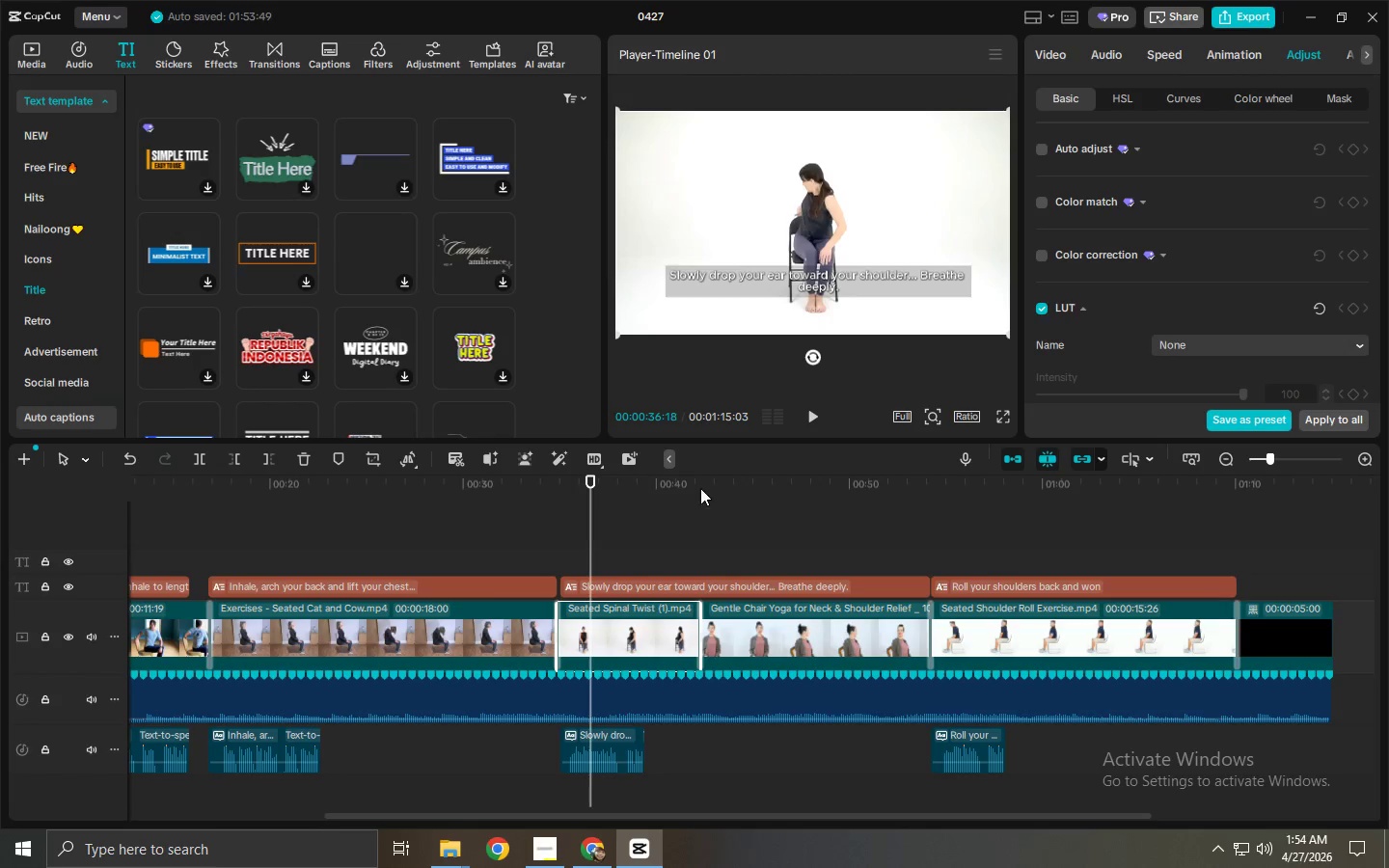 
left_click([640, 582])
 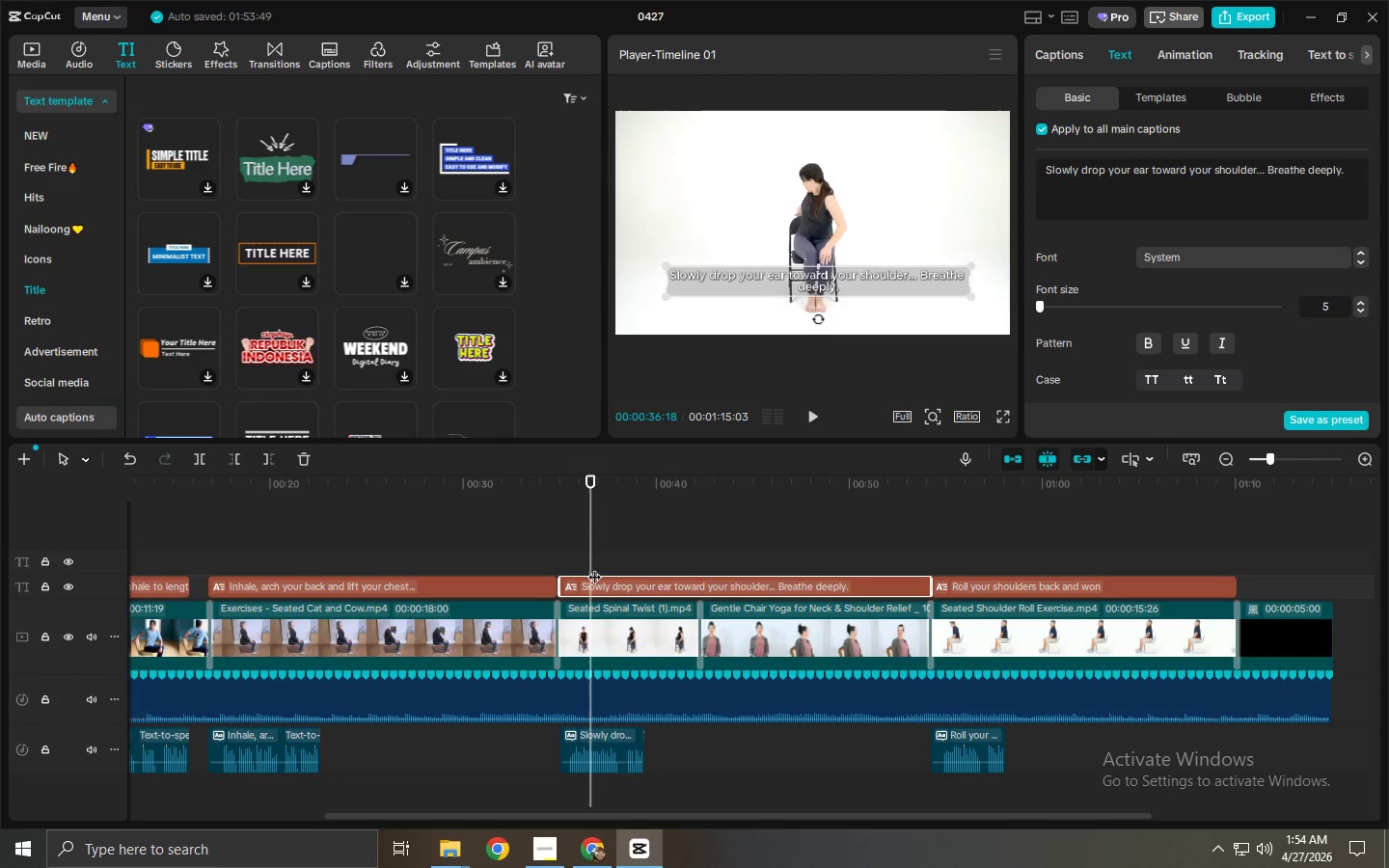 
left_click_drag(start_coordinate=[605, 492], to_coordinate=[730, 491])
 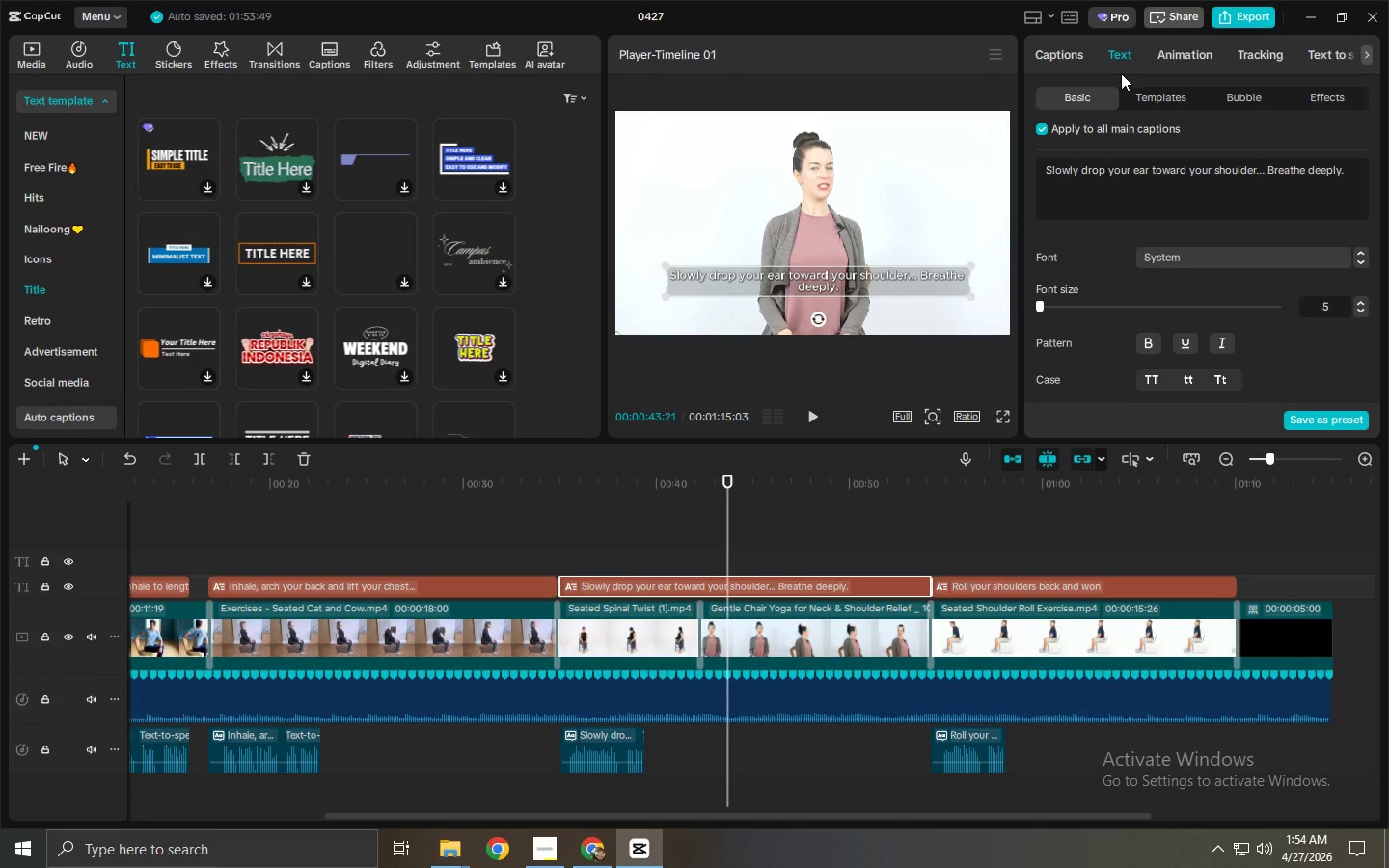 
scroll: coordinate [1309, 269], scroll_direction: down, amount: 10.0
 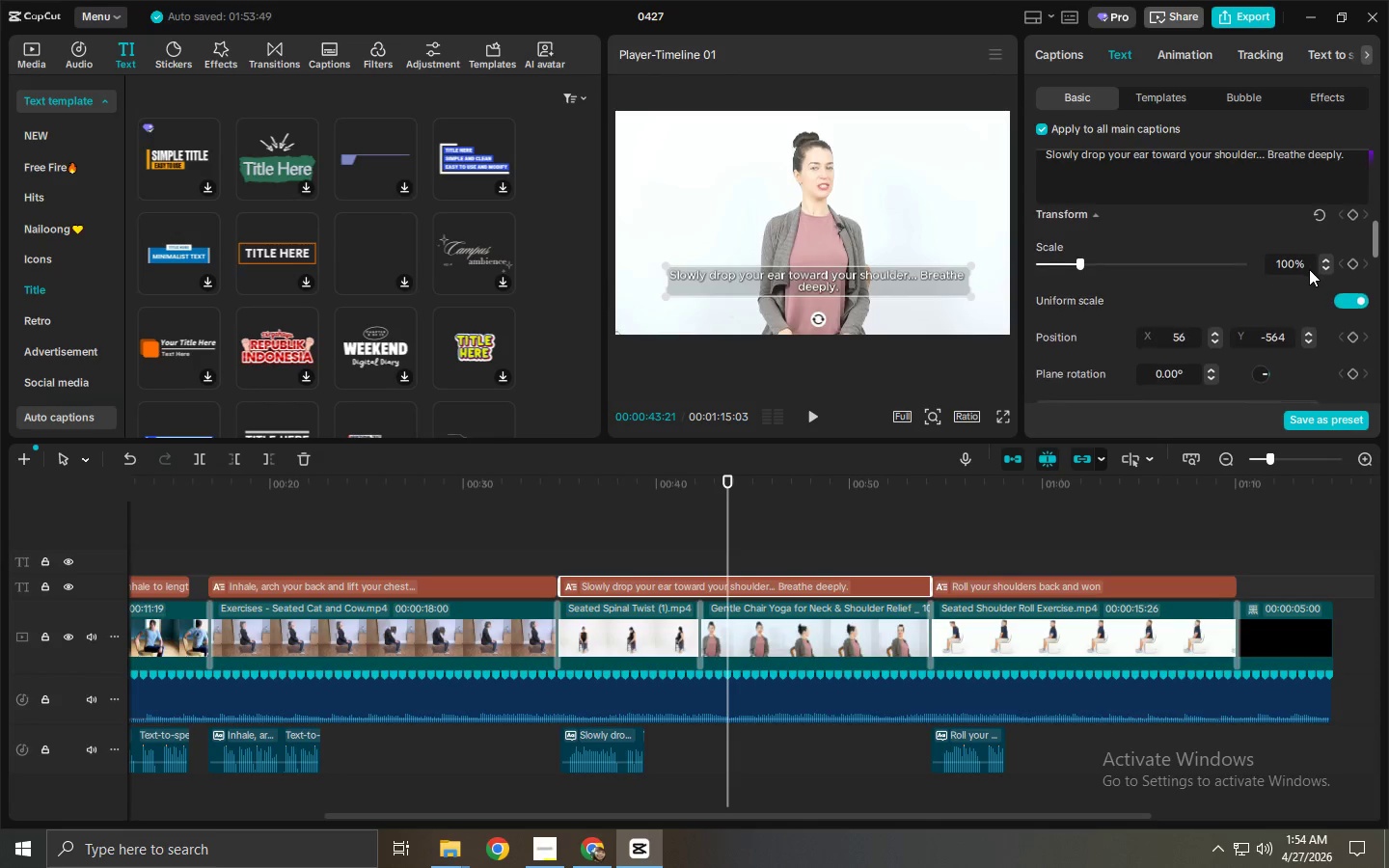 
scroll: coordinate [1309, 269], scroll_direction: up, amount: 1.0
 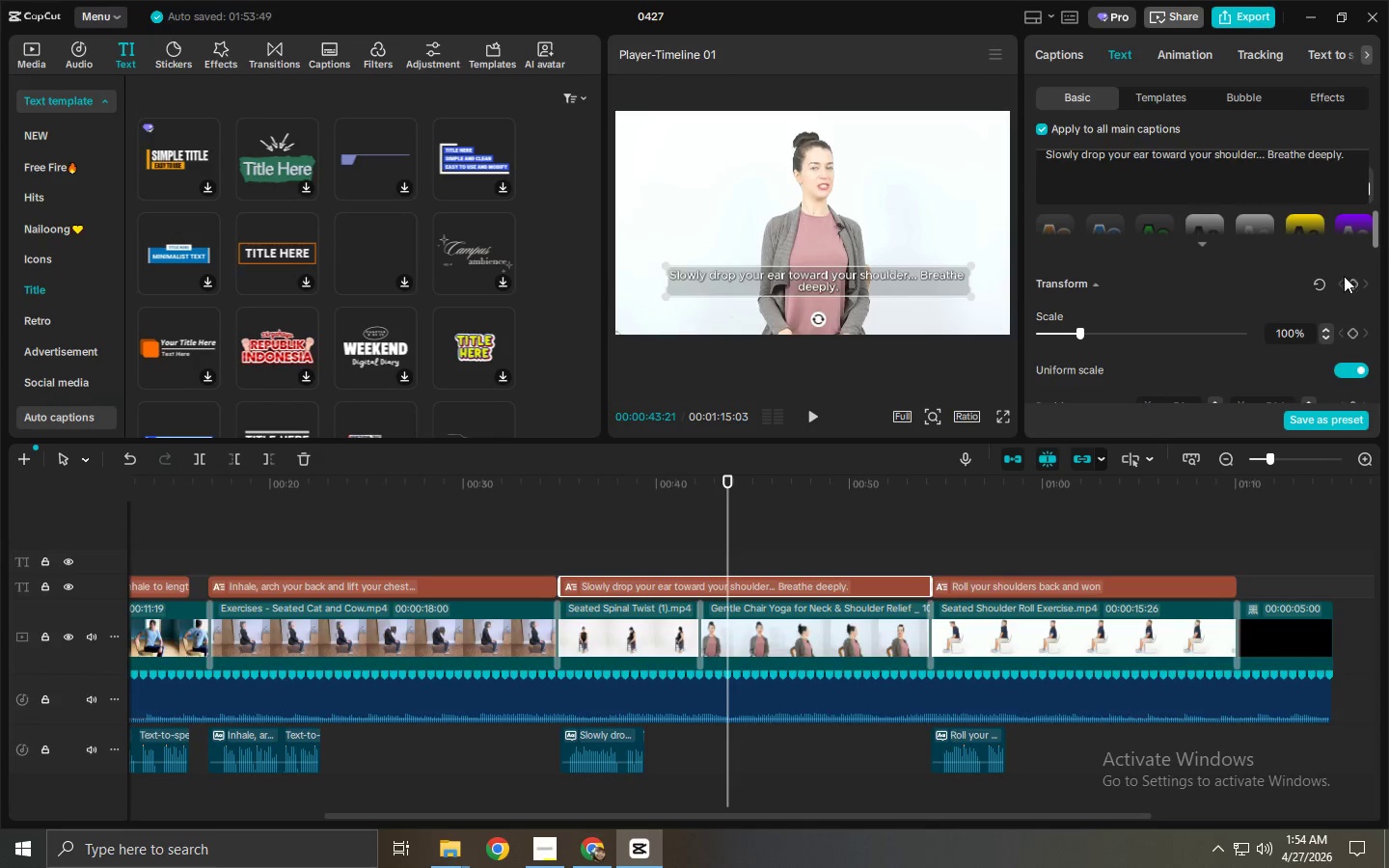 
left_click([1348, 277])
 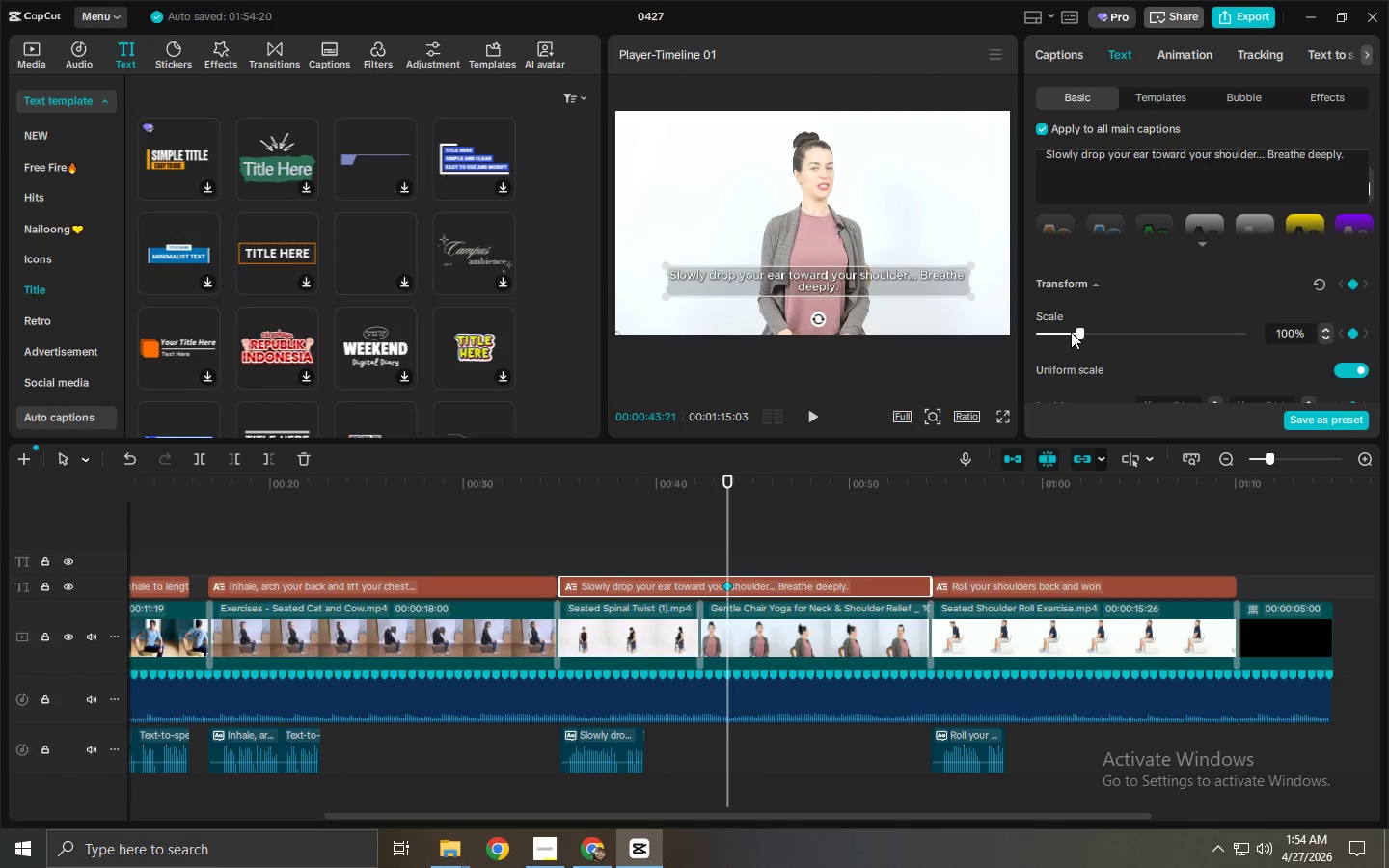 
left_click_drag(start_coordinate=[1077, 332], to_coordinate=[1096, 332])
 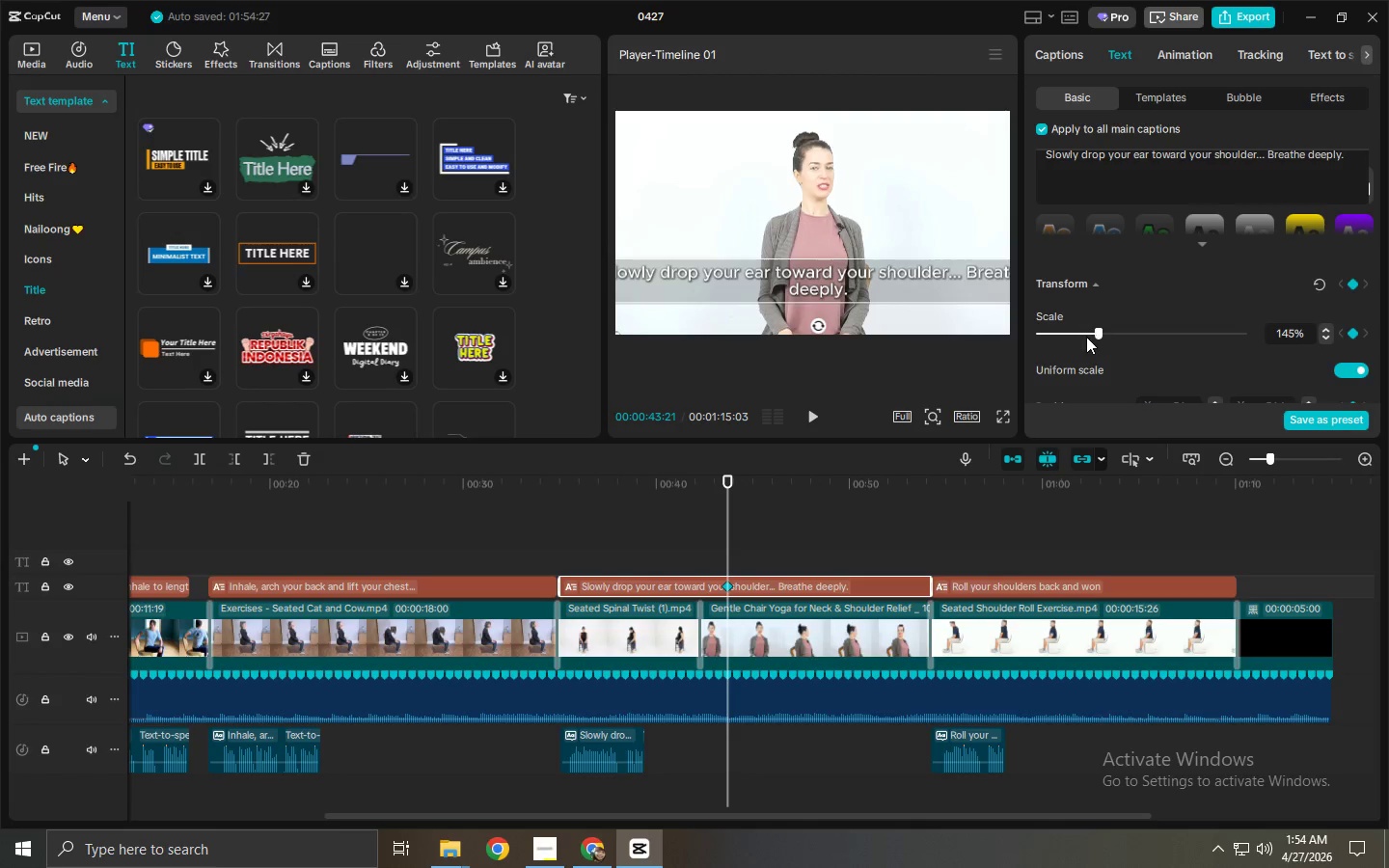 
key(Control+Z)
 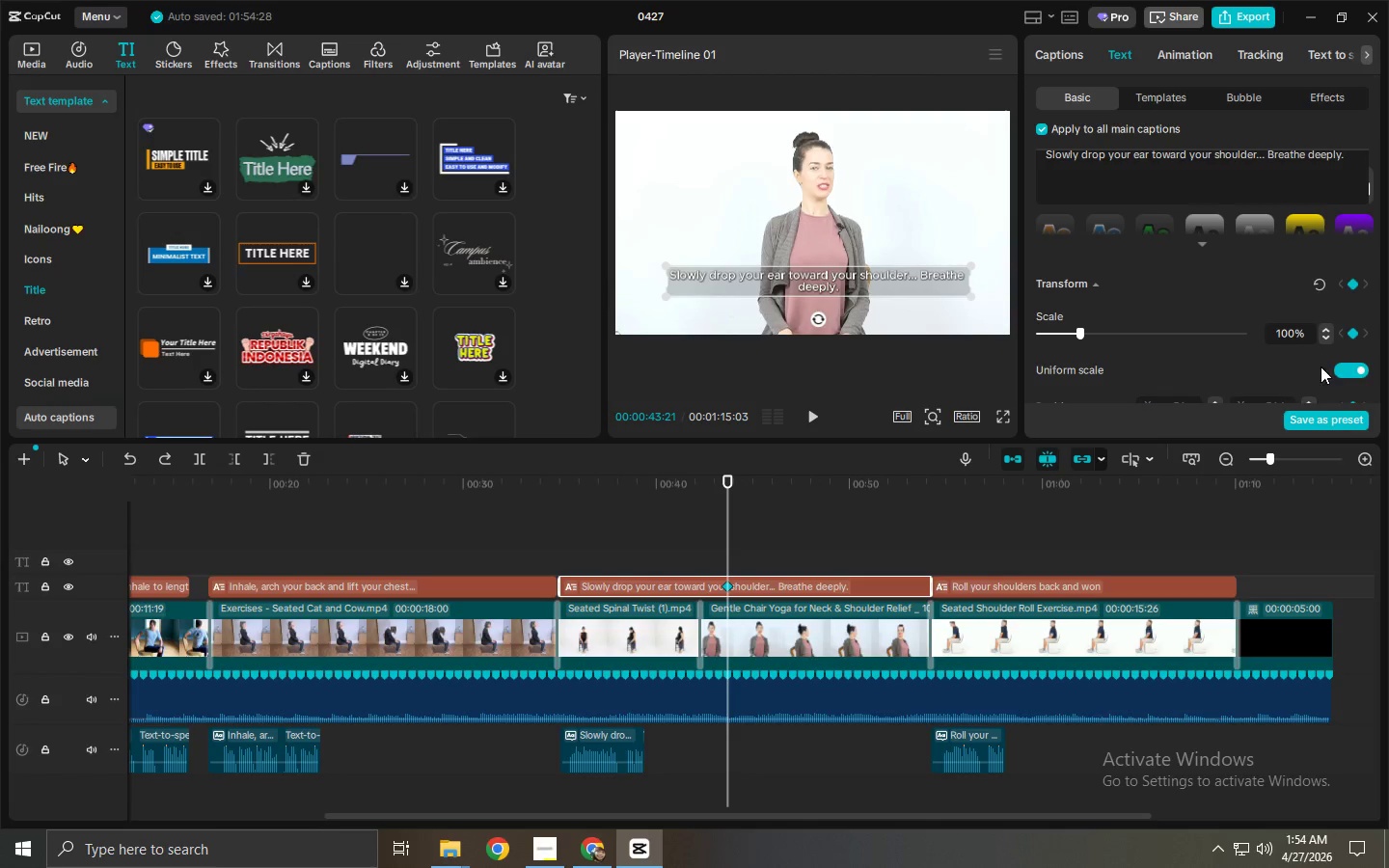 
key(Control+Z)
 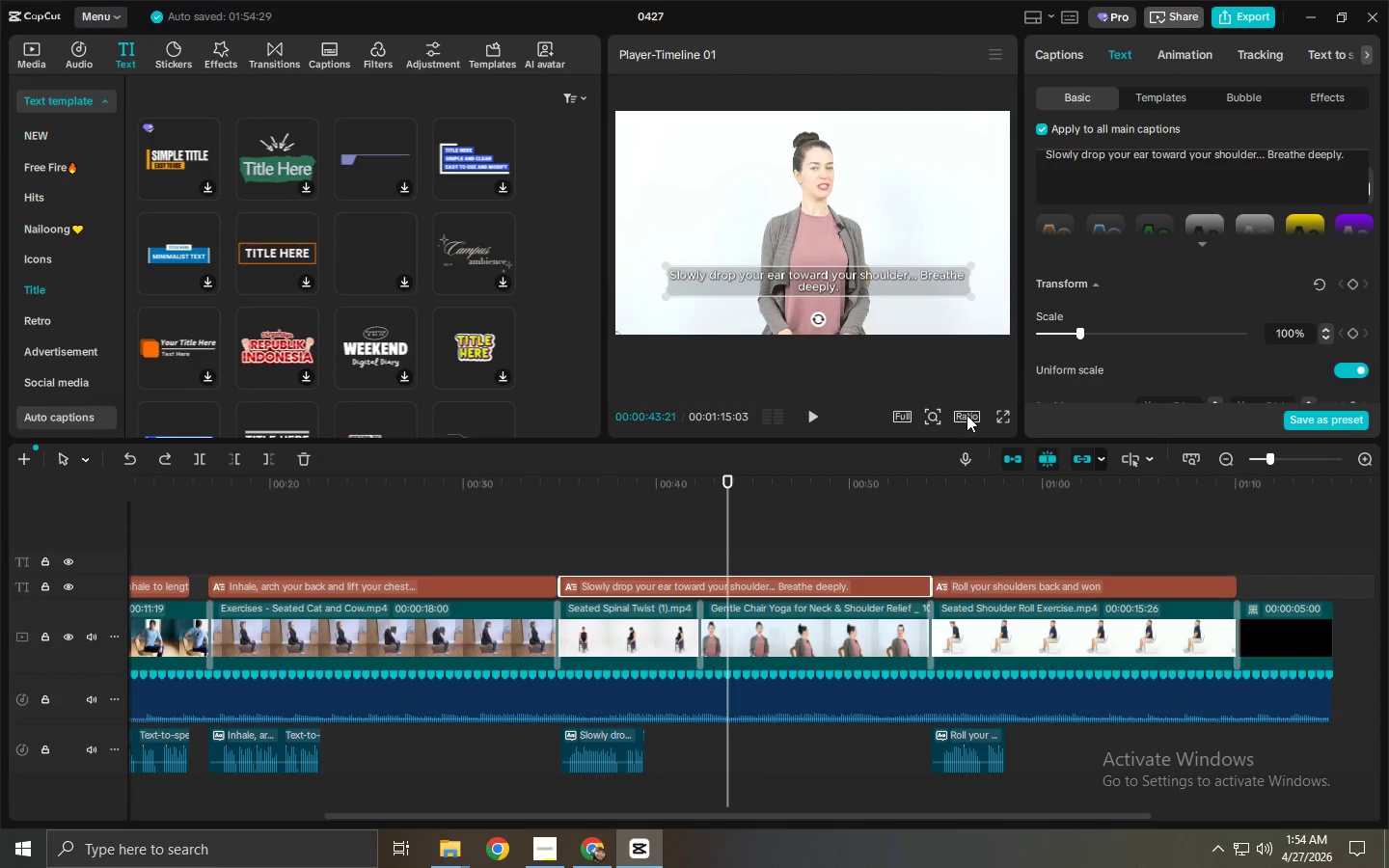 
wait(5.98)
 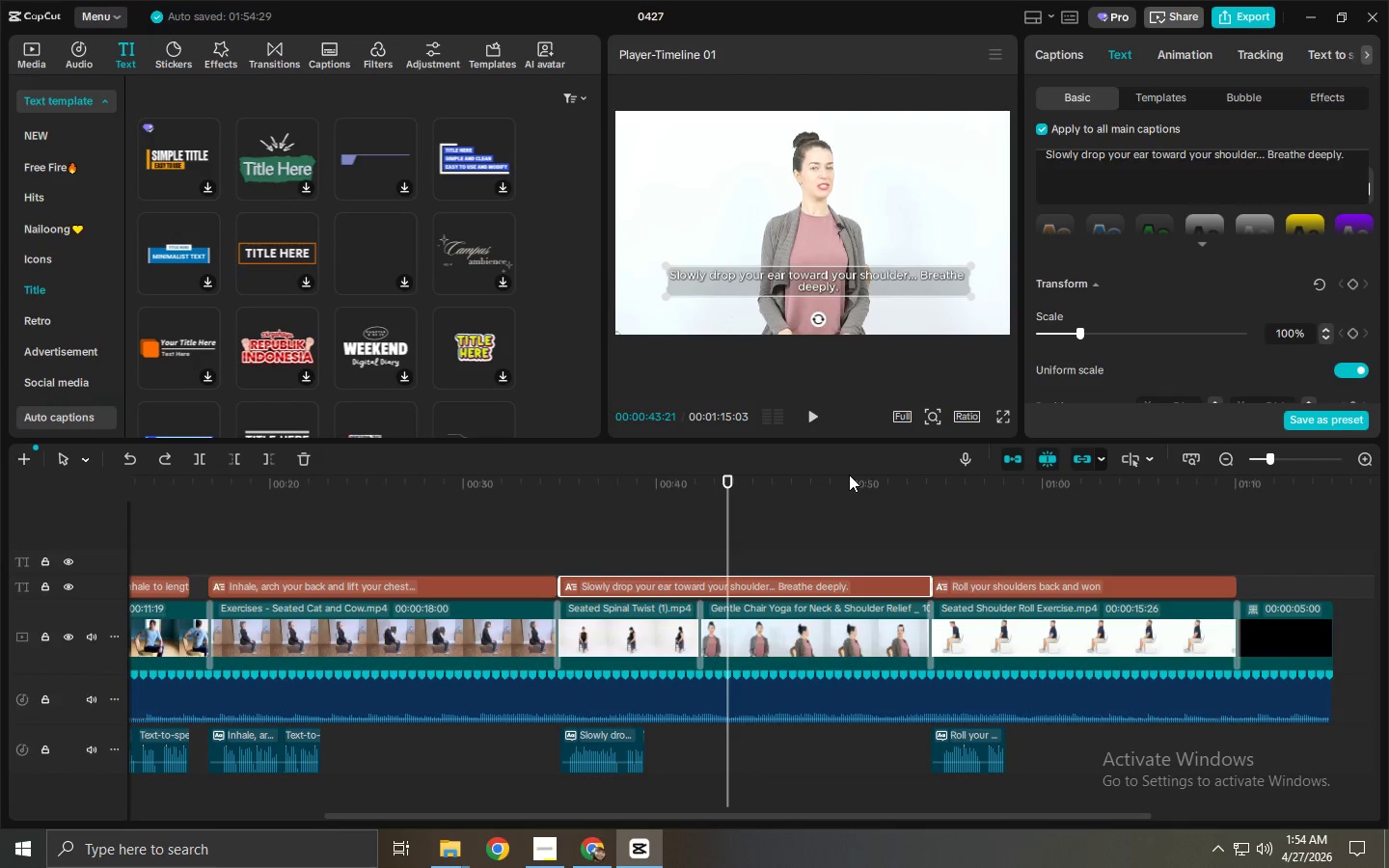 
left_click([1352, 283])
 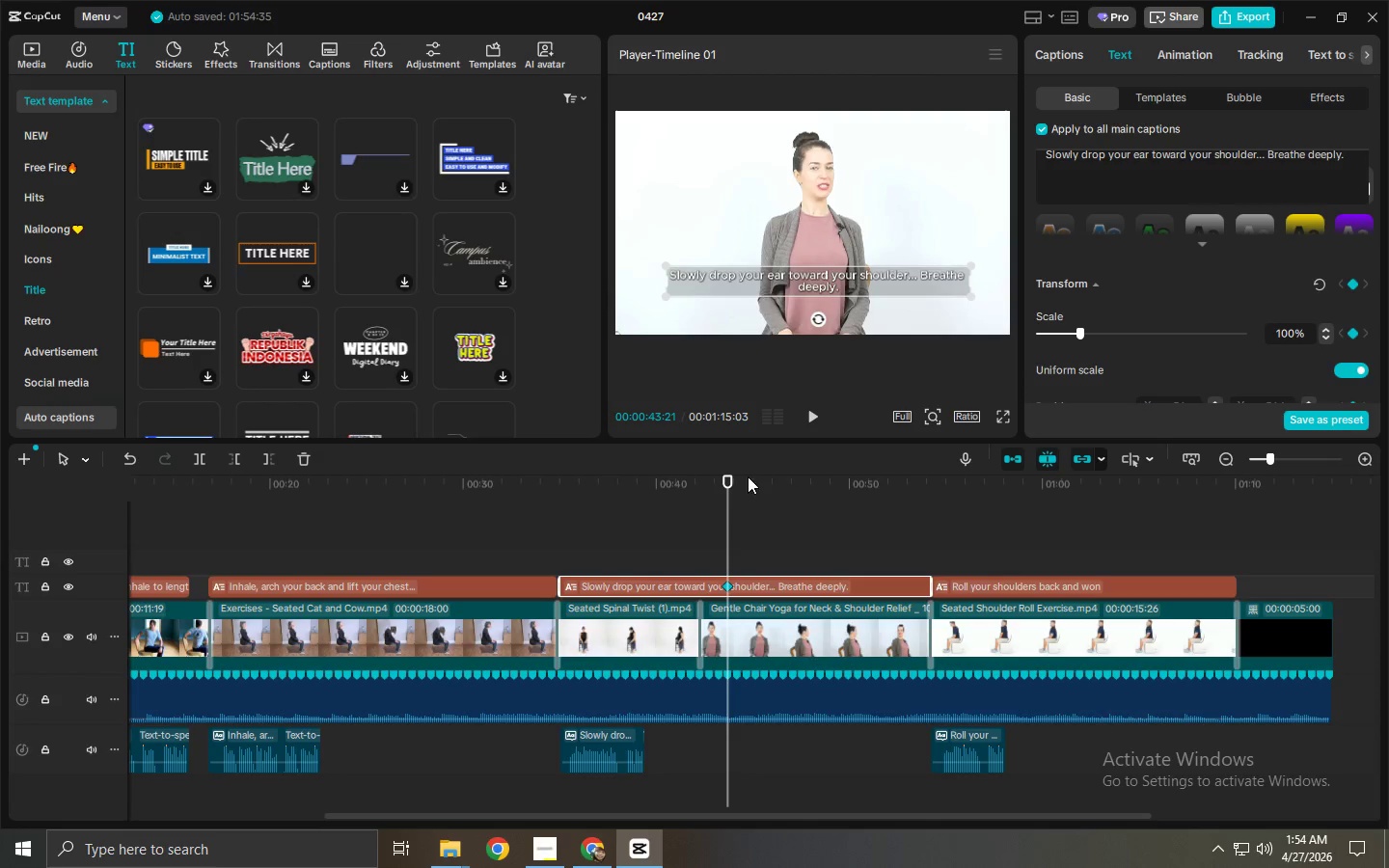 
left_click_drag(start_coordinate=[765, 475], to_coordinate=[870, 476])
 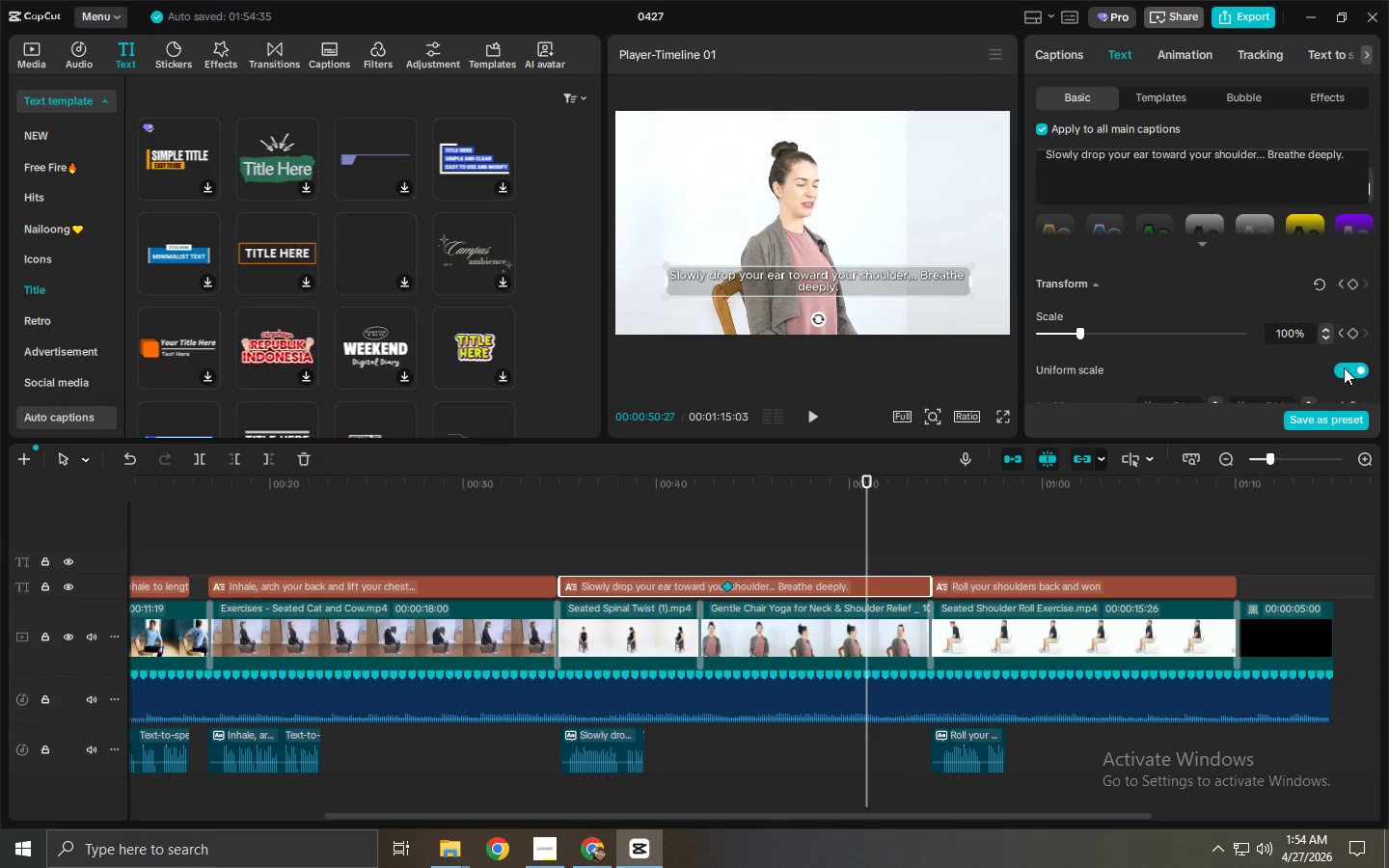 
left_click([1354, 330])
 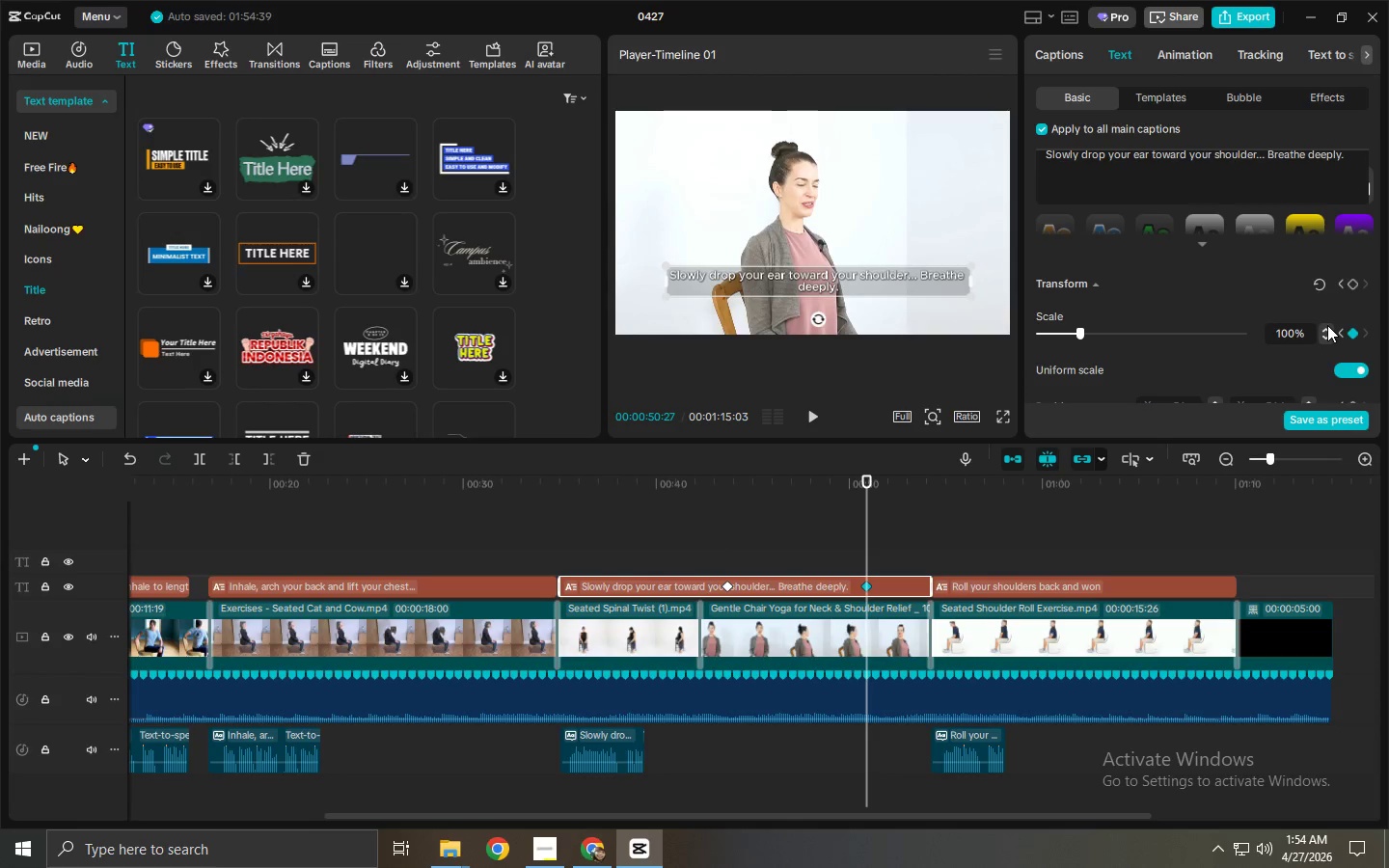 
double_click([1327, 325])
 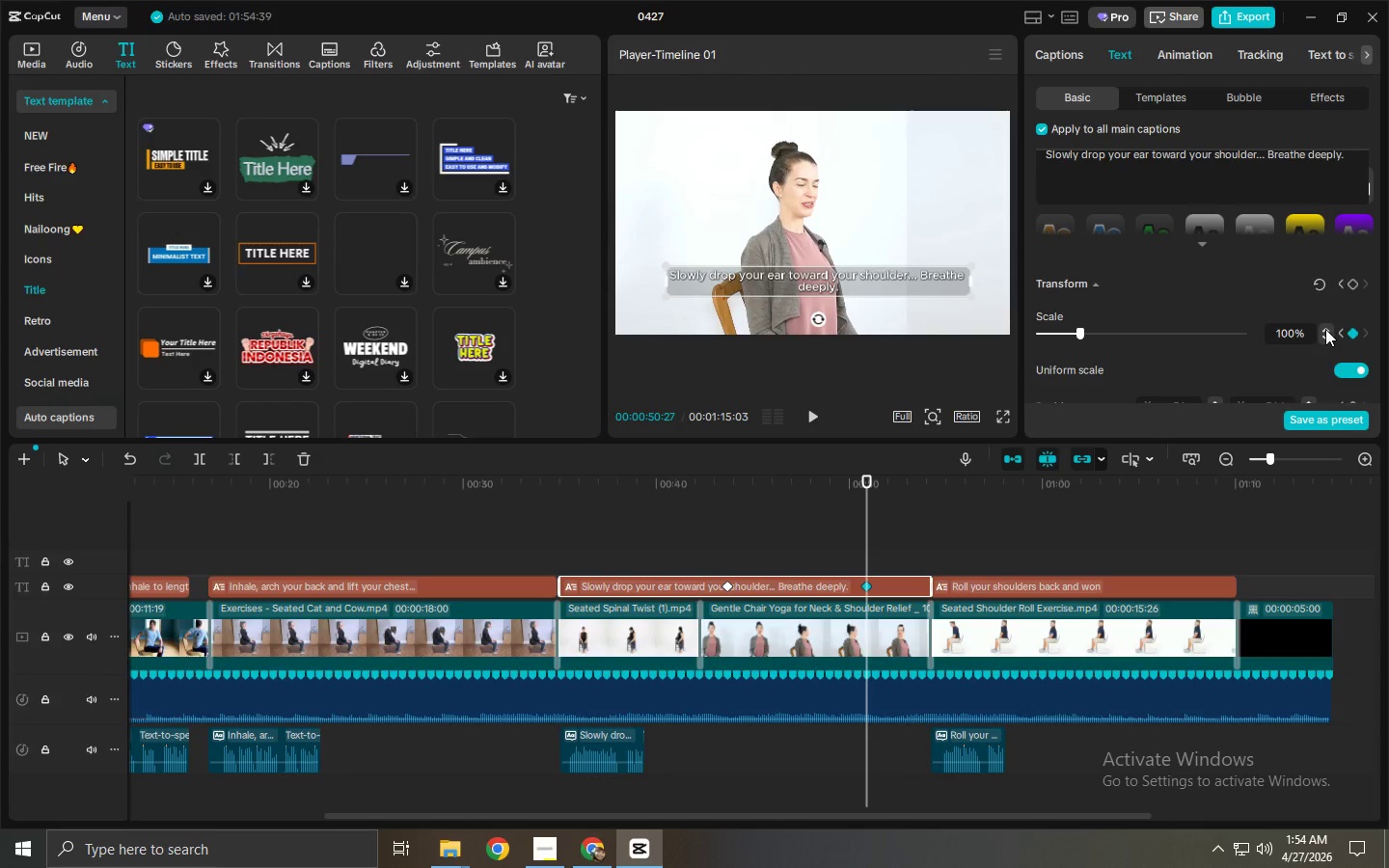 
double_click([1325, 329])
 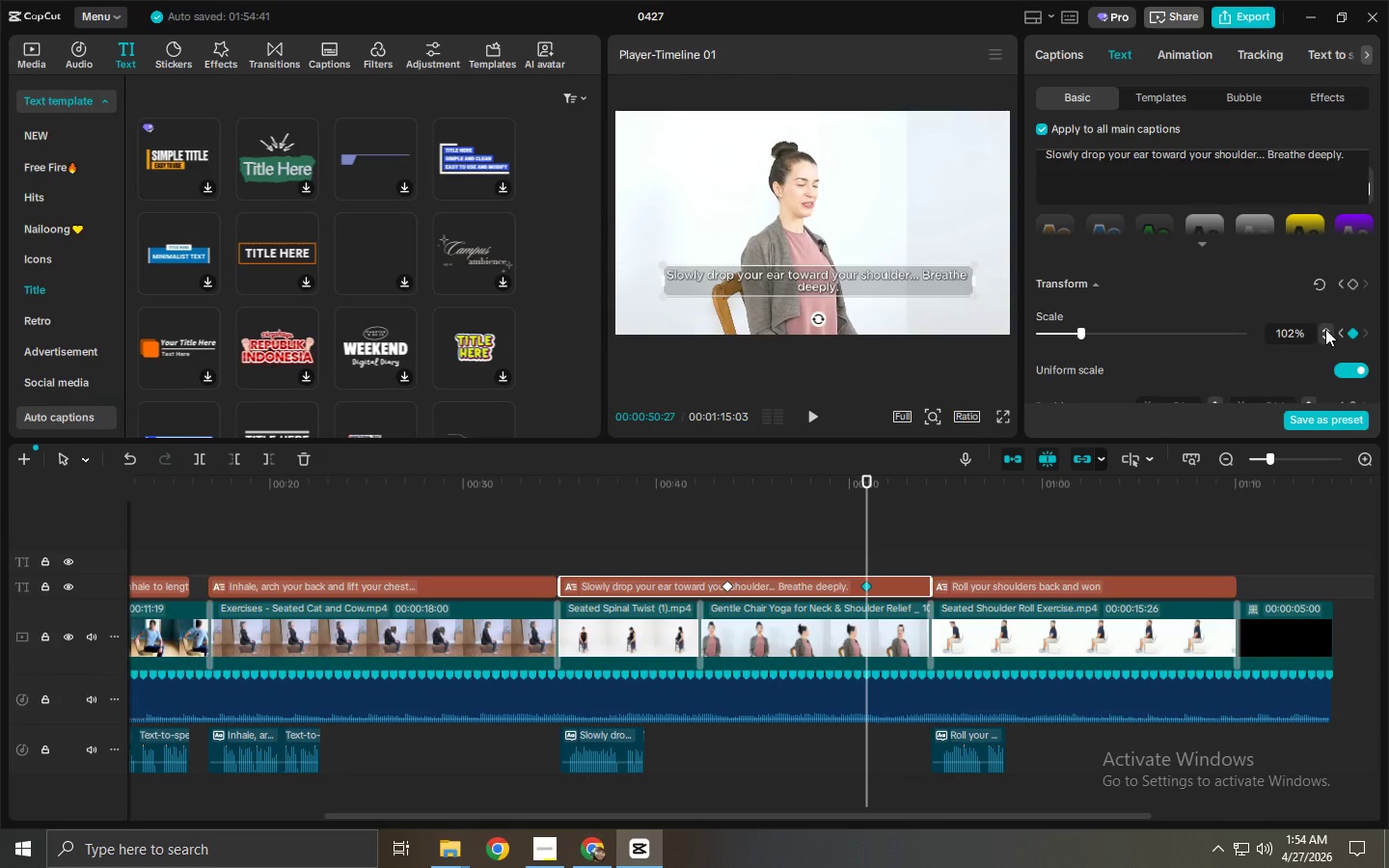 
triple_click([1325, 329])
 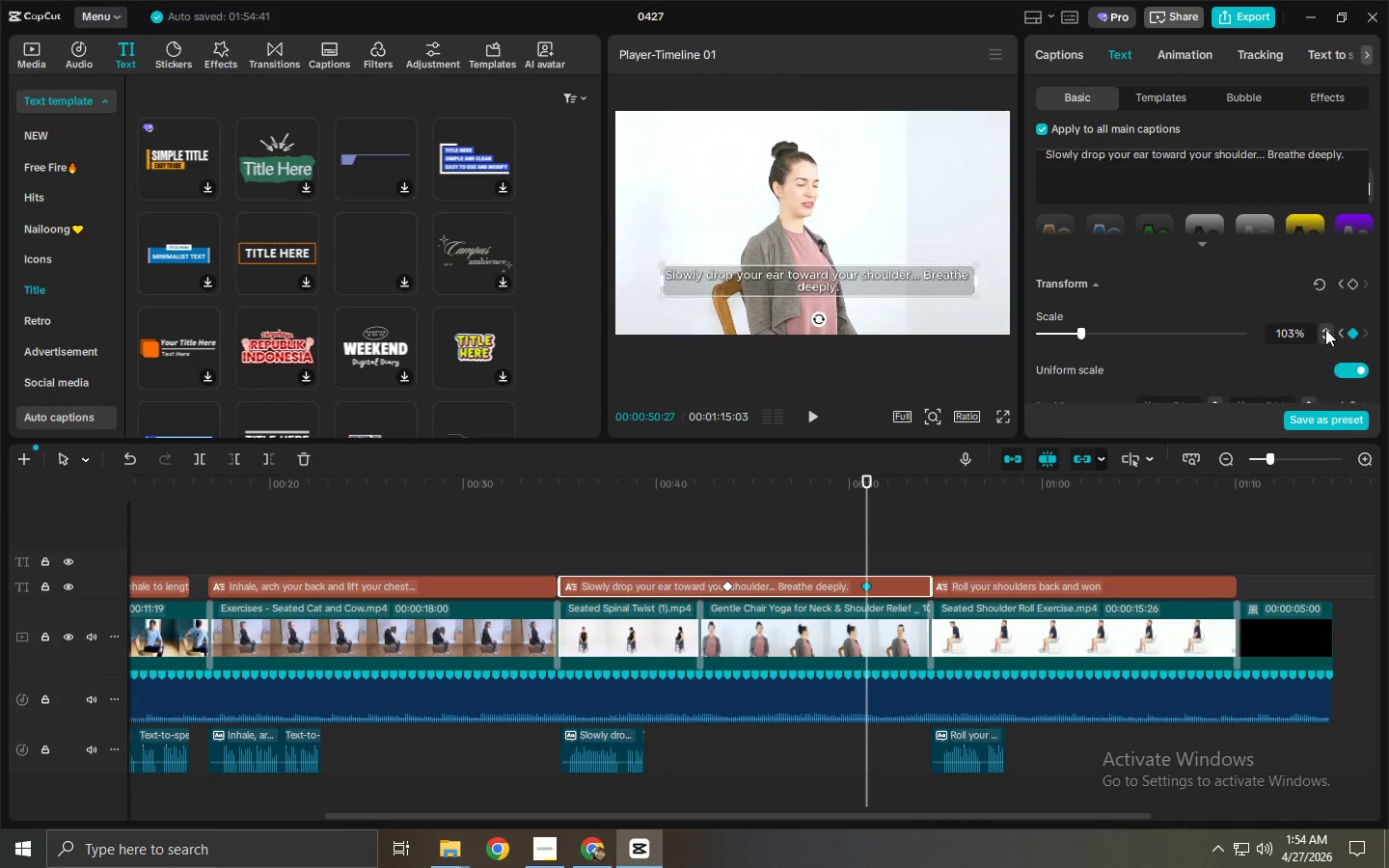 
triple_click([1325, 329])
 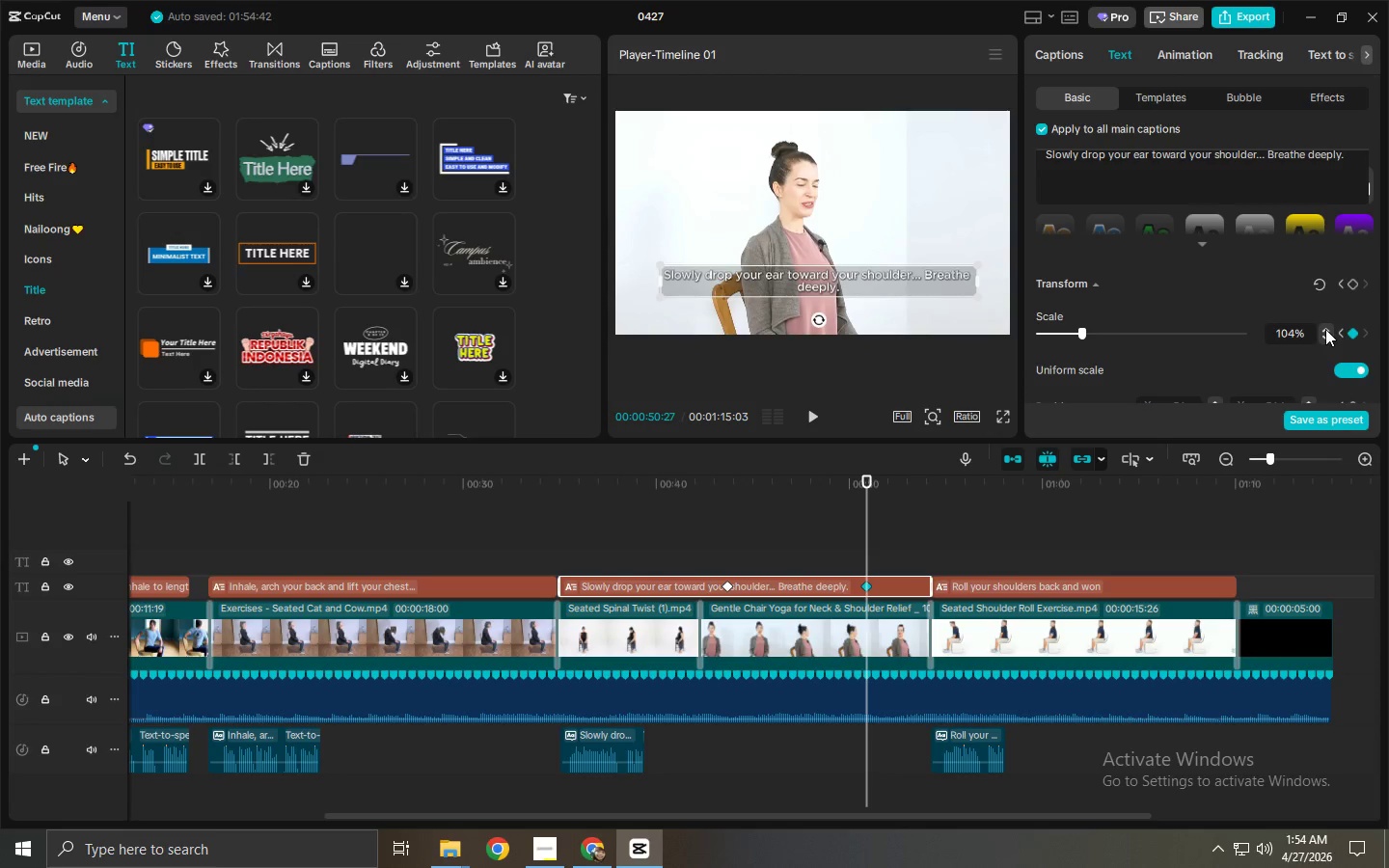 
triple_click([1325, 329])
 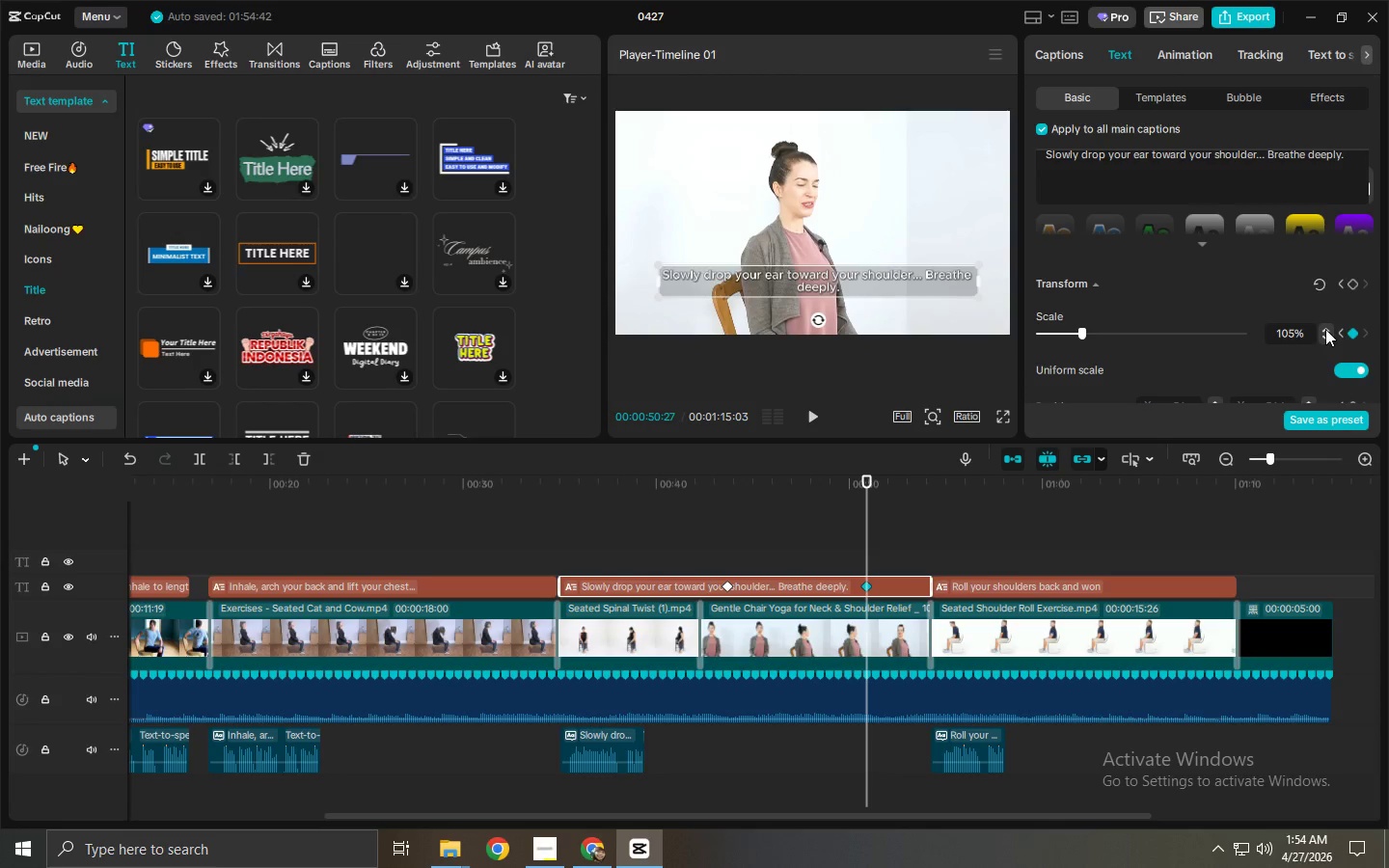 
double_click([1325, 329])
 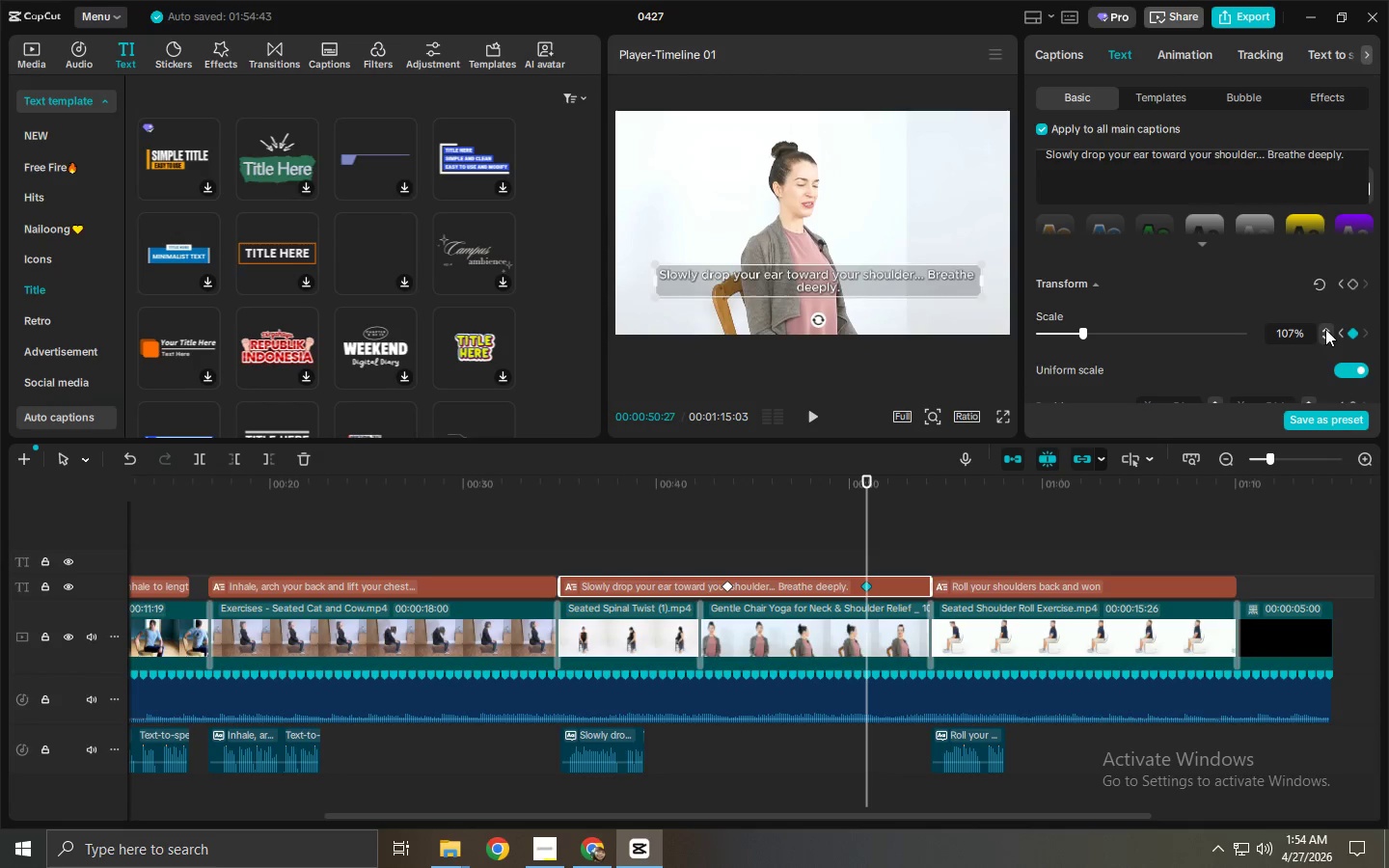 
triple_click([1325, 329])
 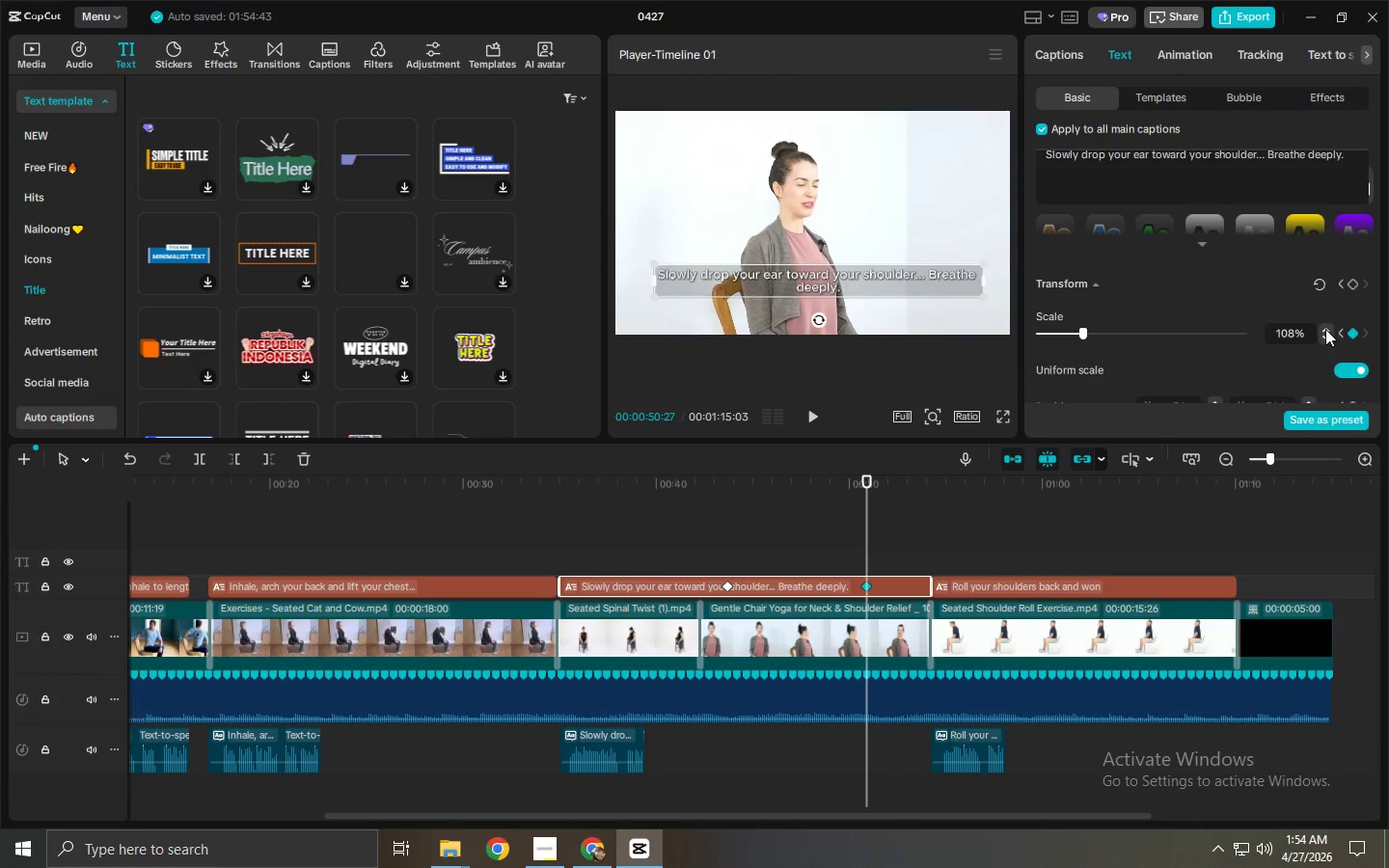 
triple_click([1325, 329])
 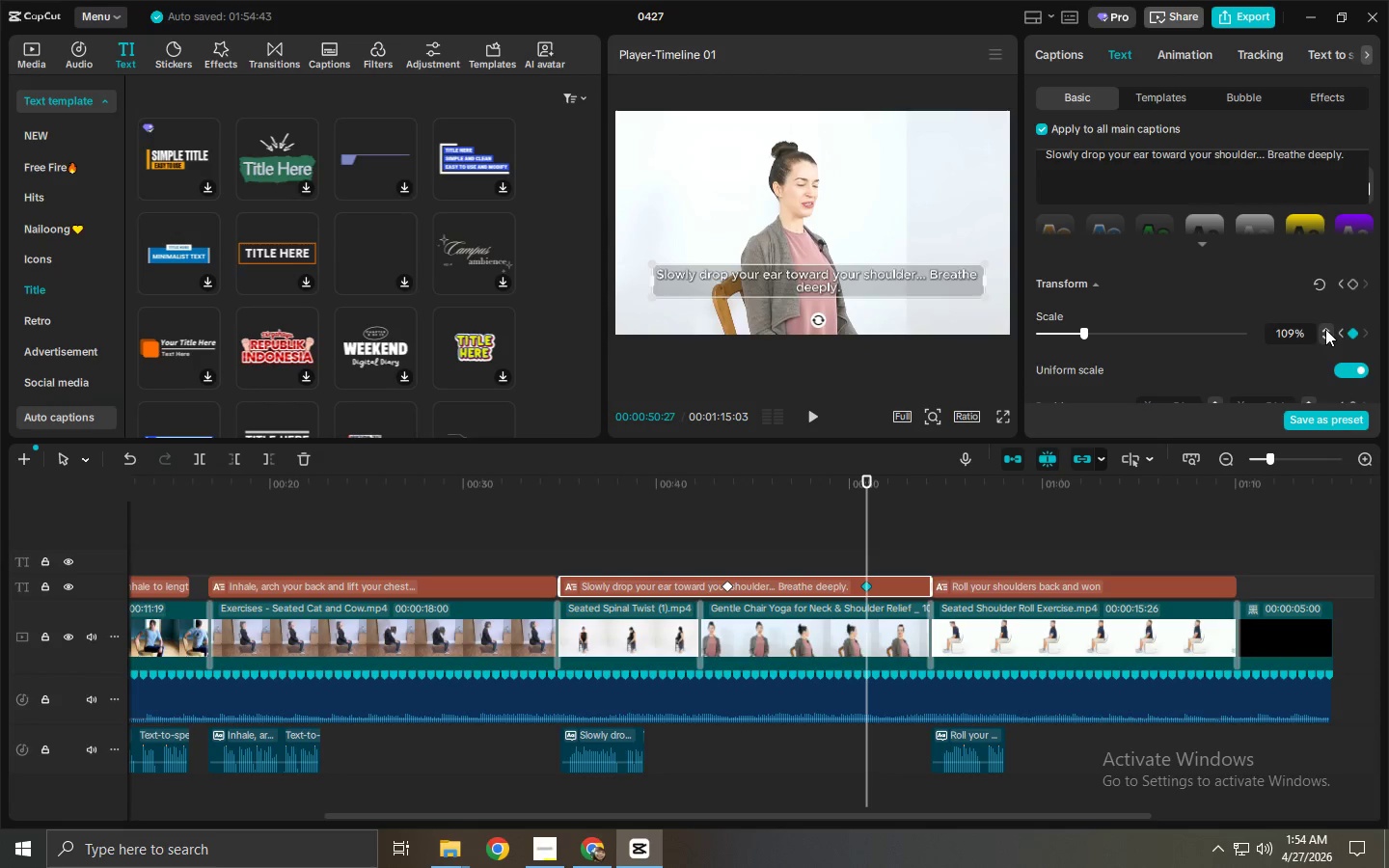 
triple_click([1325, 329])
 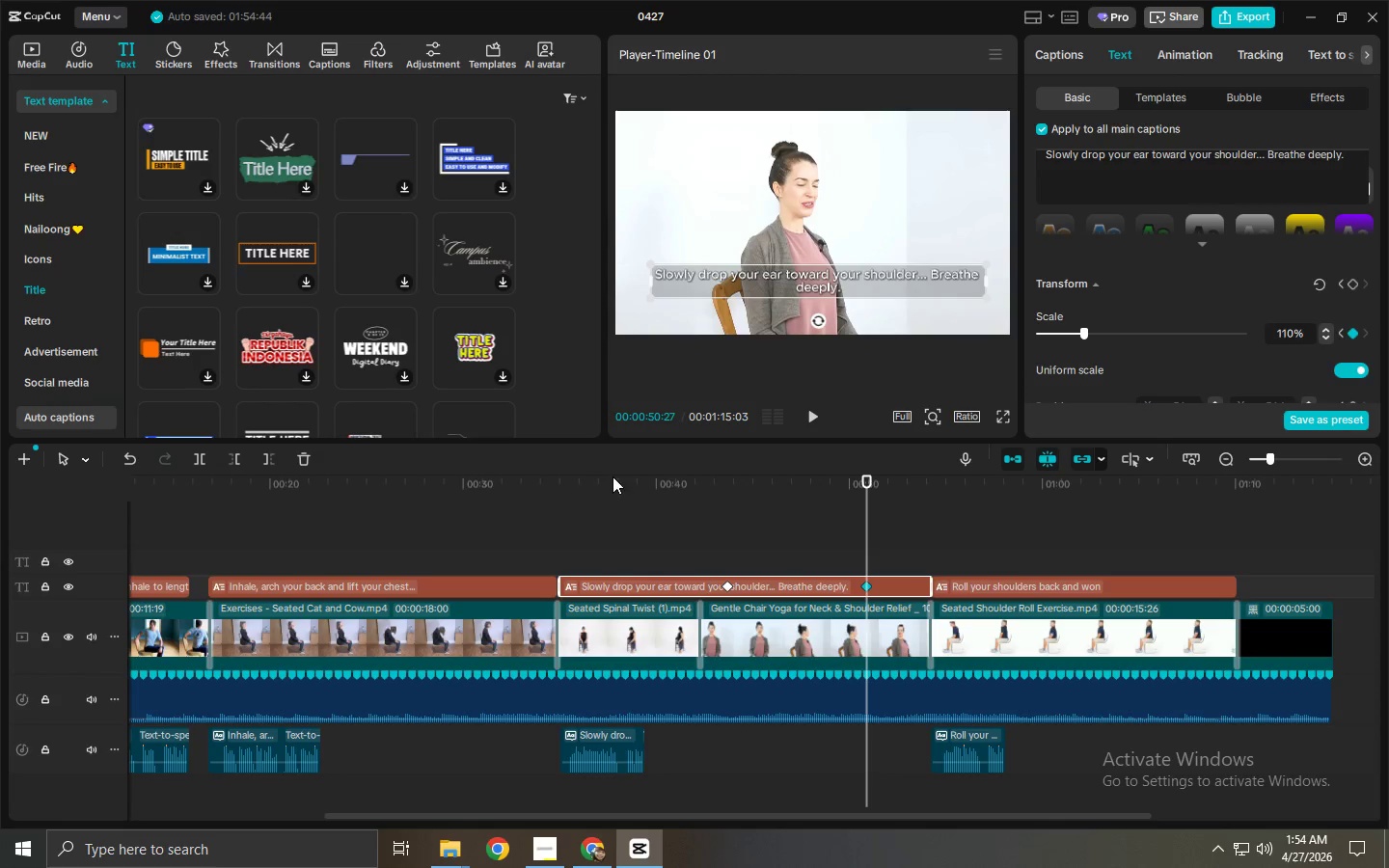 
left_click([548, 494])
 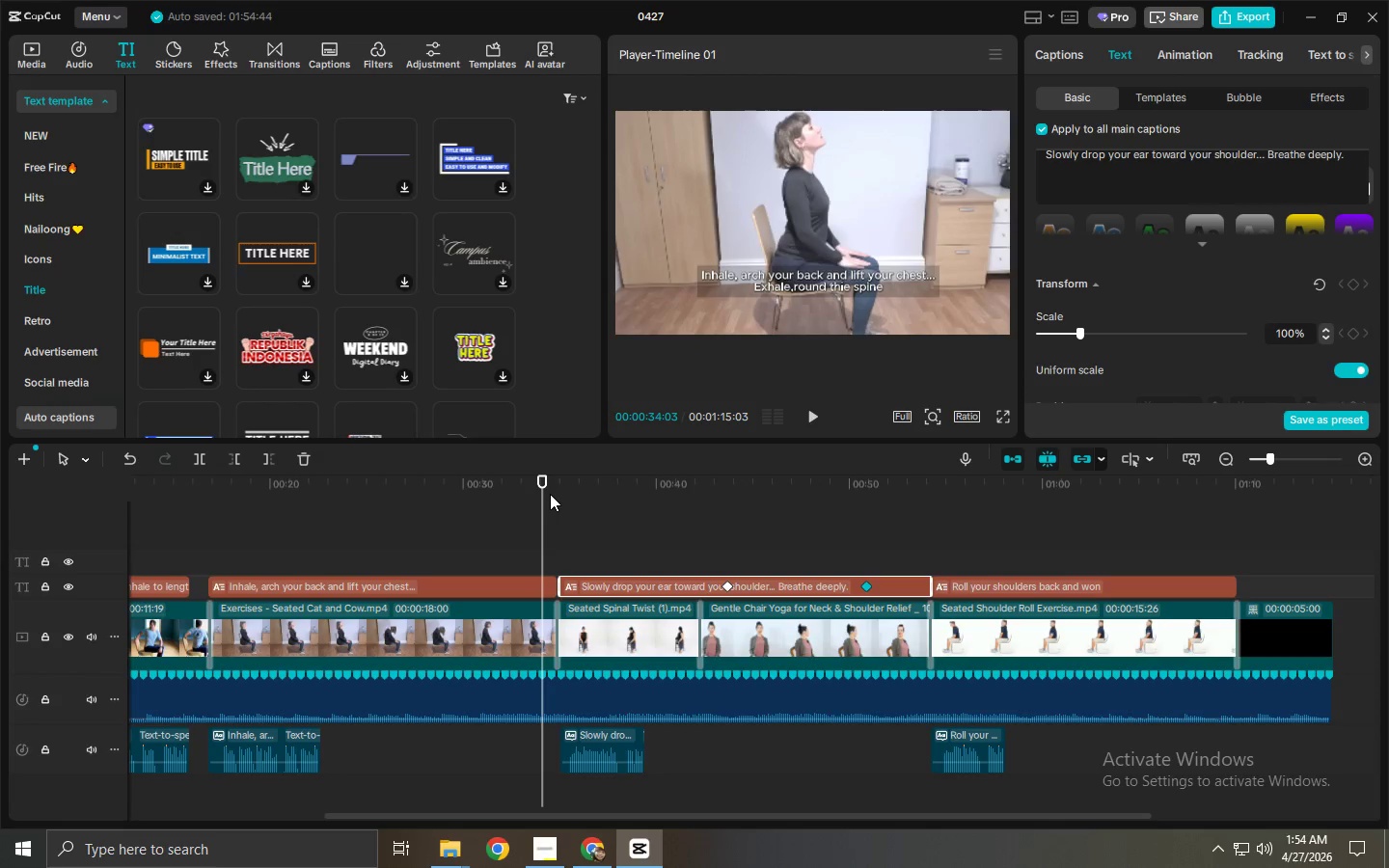 
key(Space)
 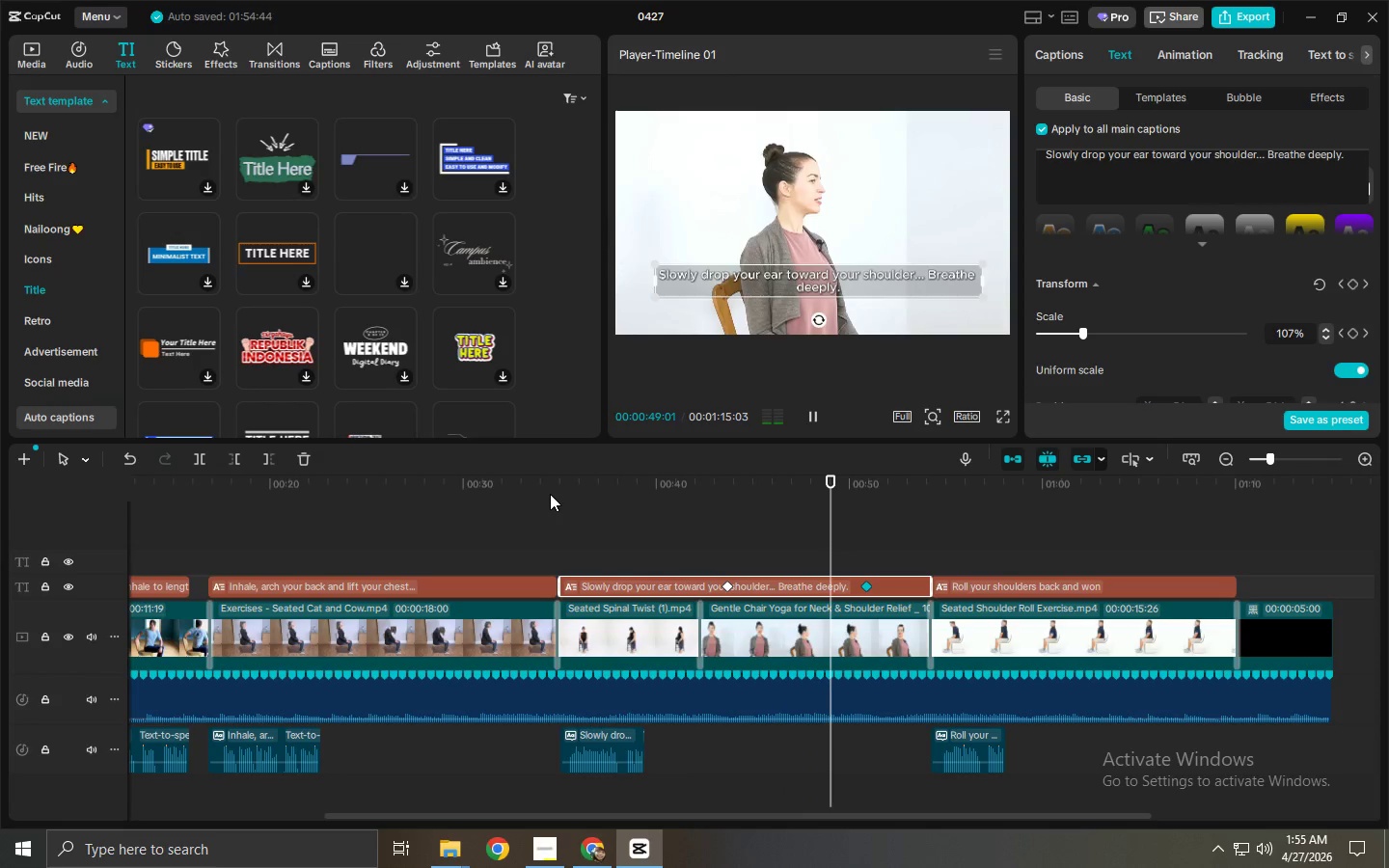 
wait(20.03)
 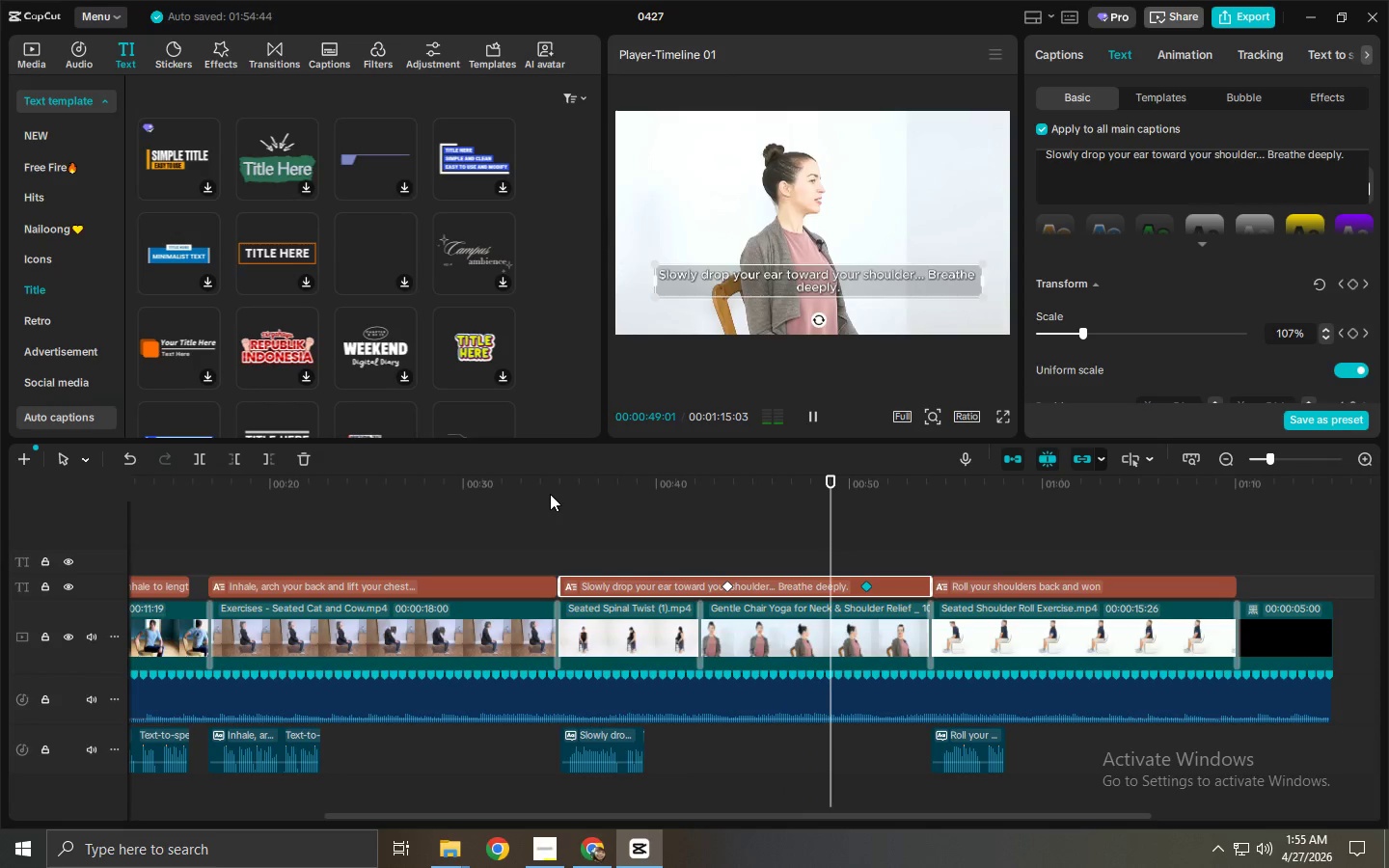 
key(Space)
 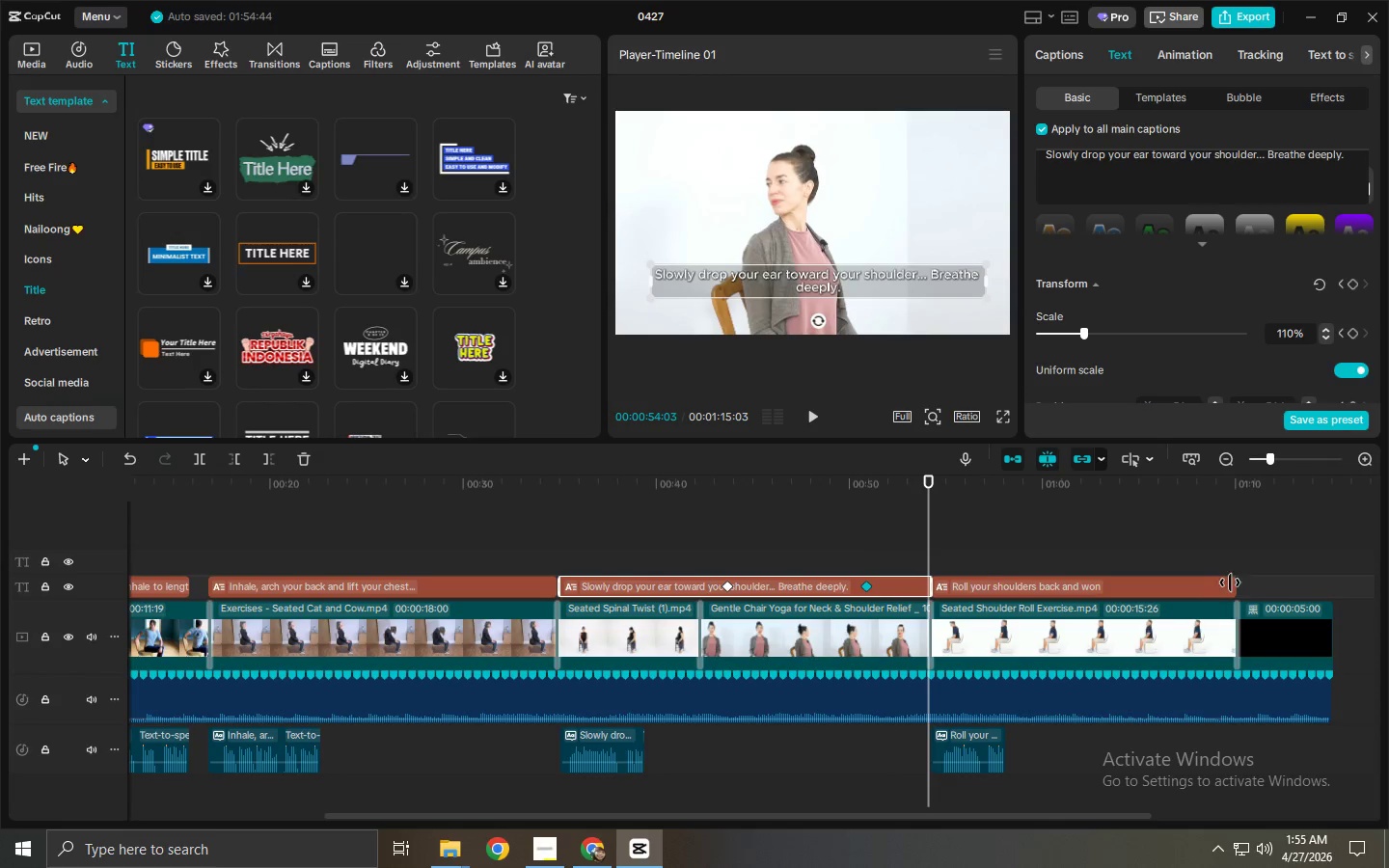 
left_click_drag(start_coordinate=[1249, 583], to_coordinate=[159, 597])
 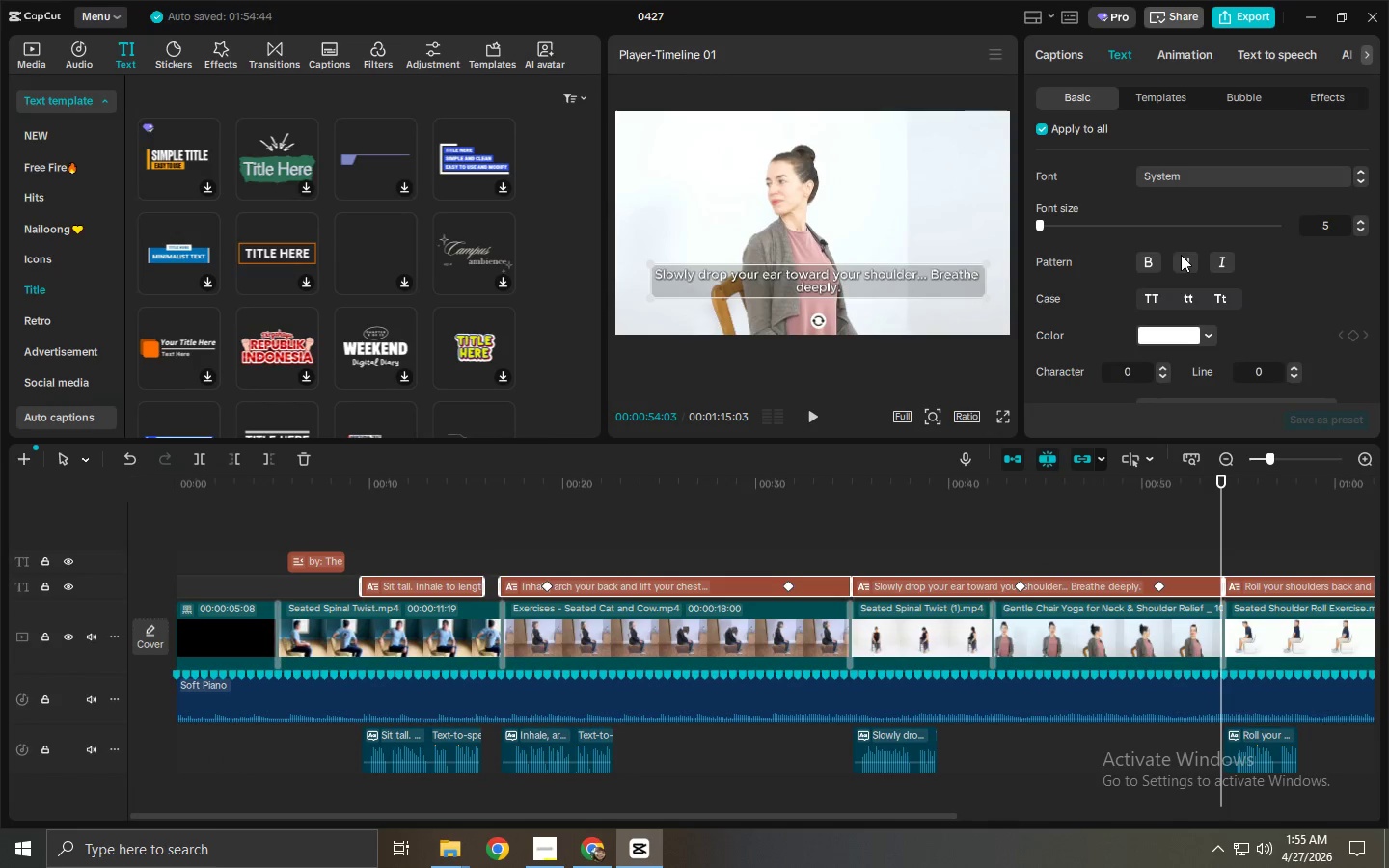 
key(3)
 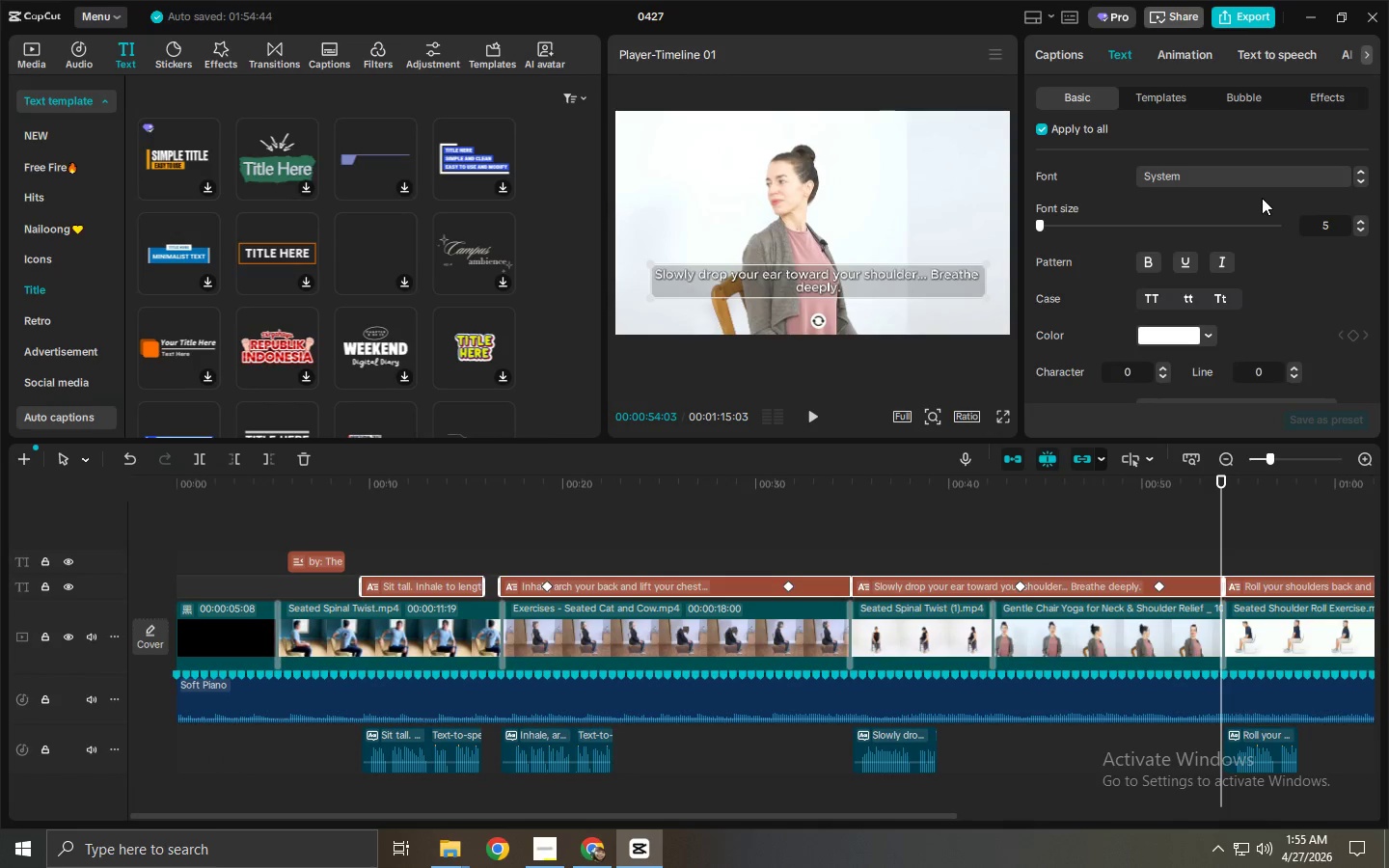 
mouse_move([1229, 191])
 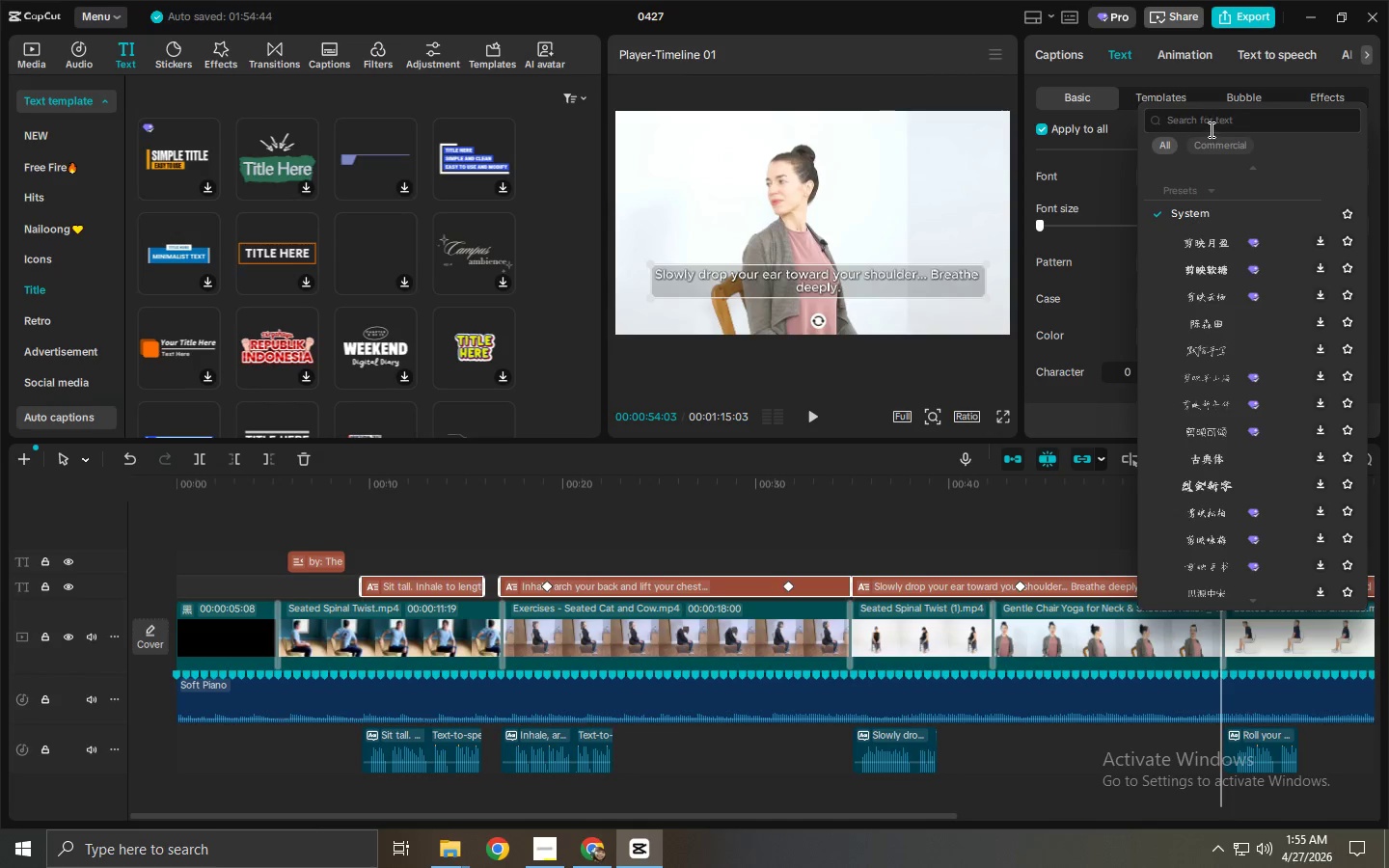 
type(clean)
 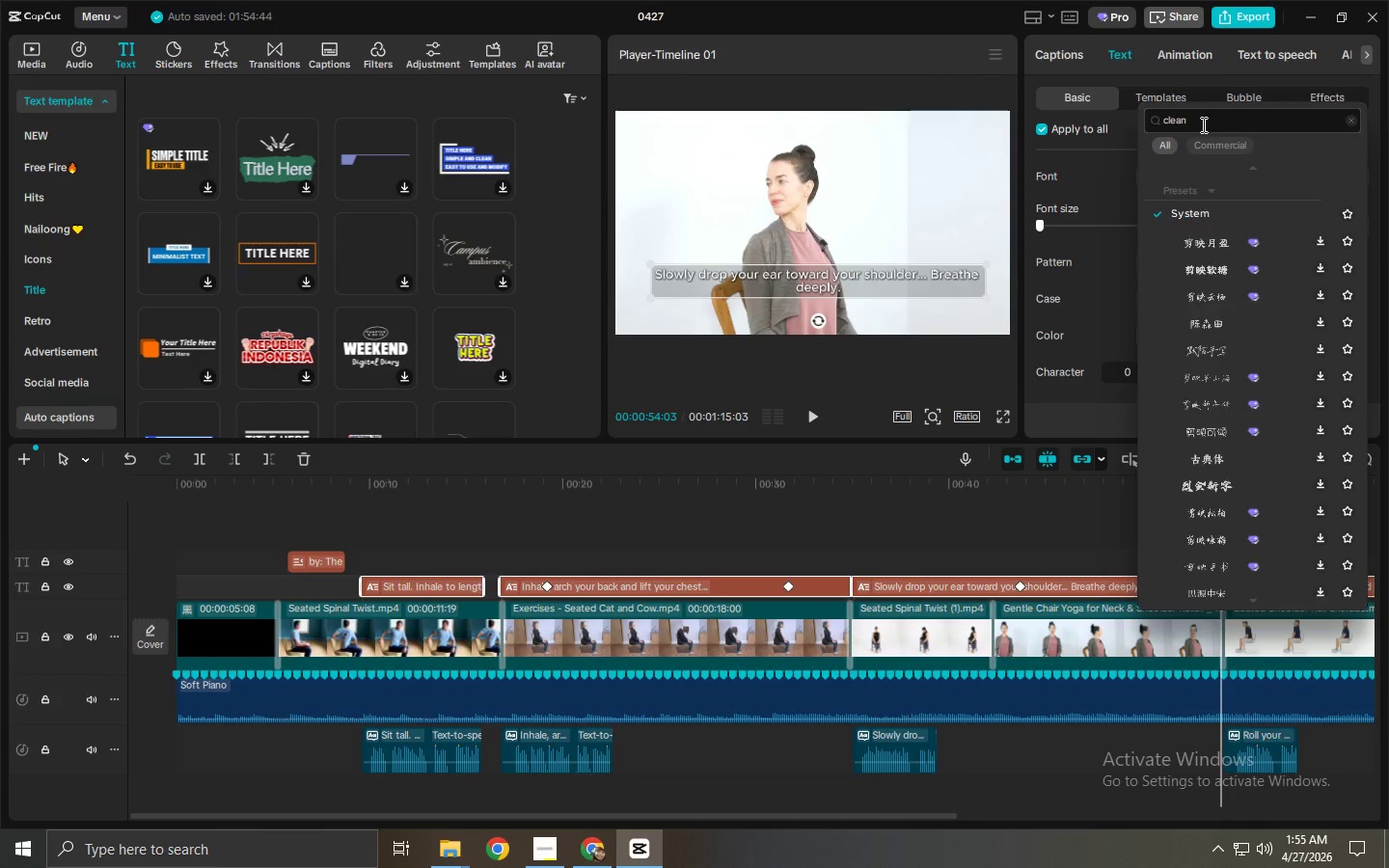 
key(Enter)
 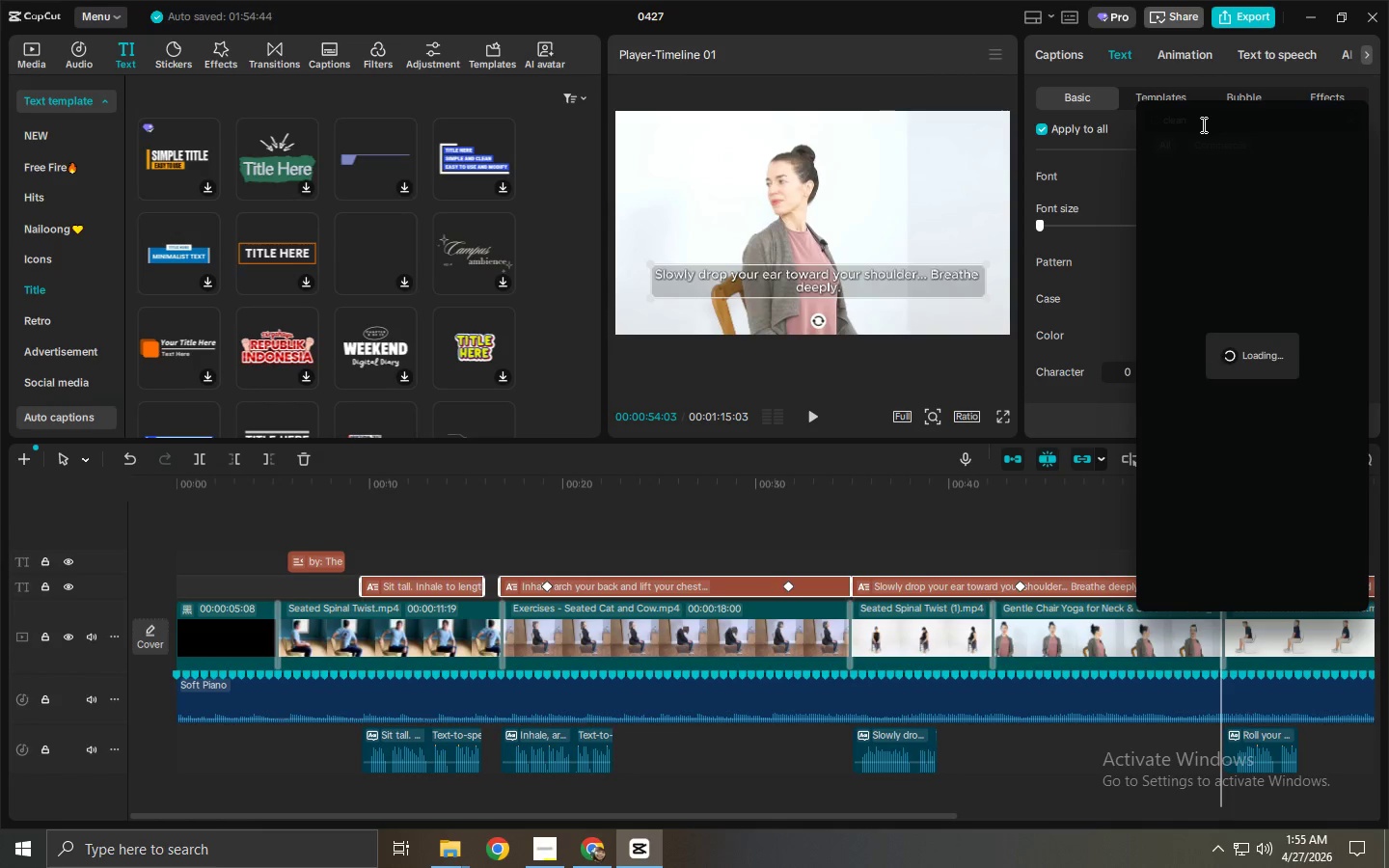 
mouse_move([1195, 142])
 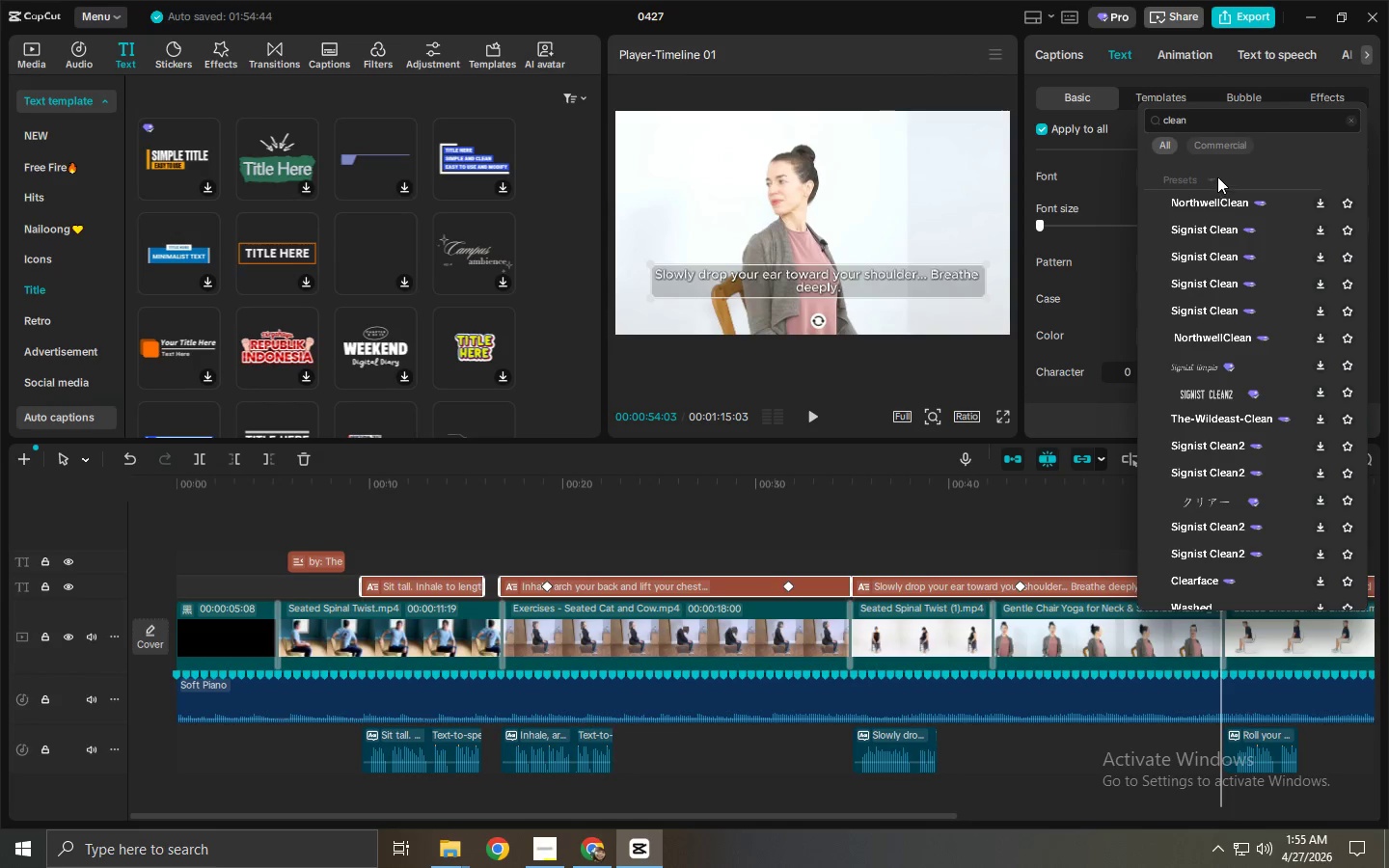 
left_click_drag(start_coordinate=[1199, 127], to_coordinate=[1065, 122])
 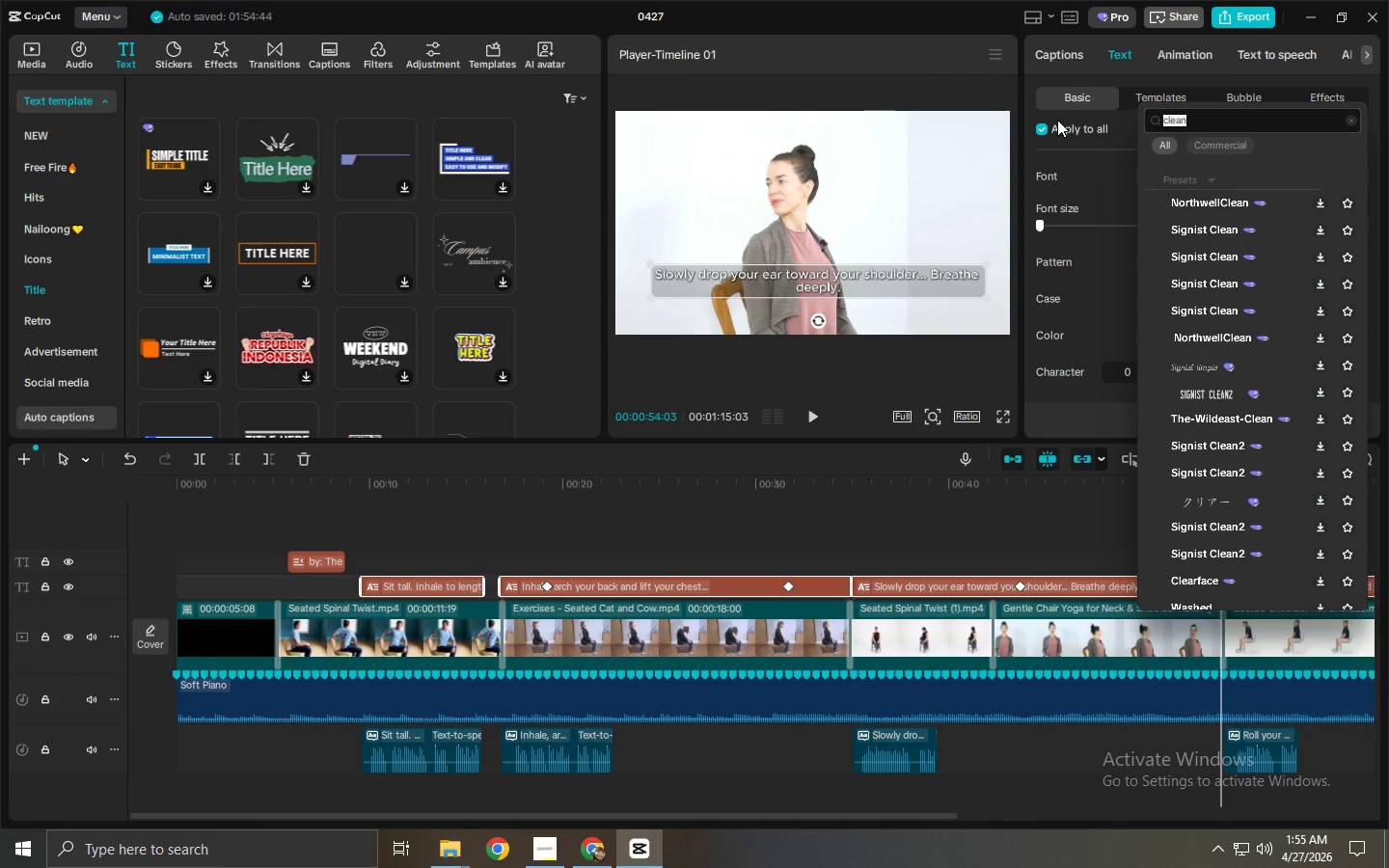 
type(minimal)
 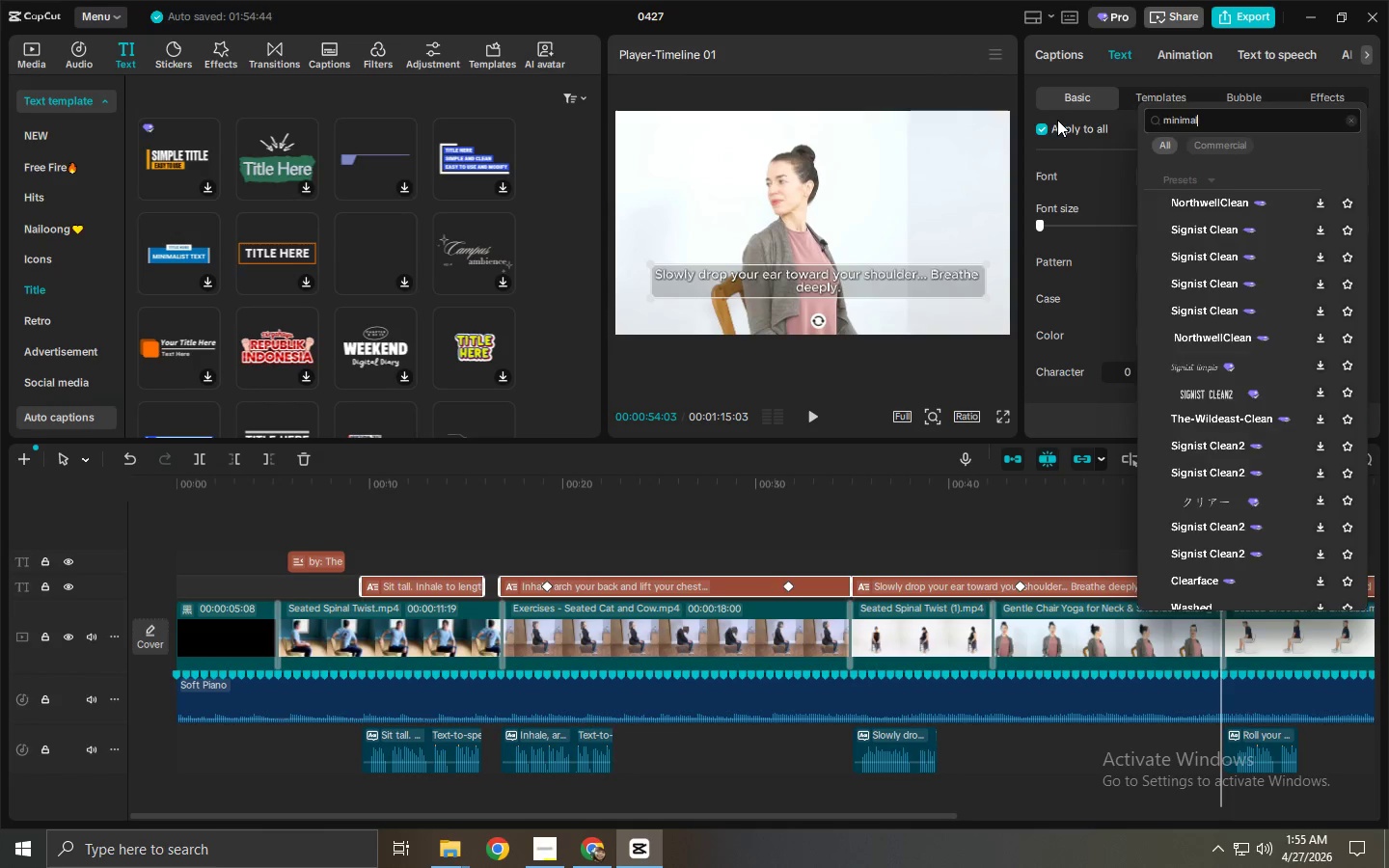 
key(Enter)
 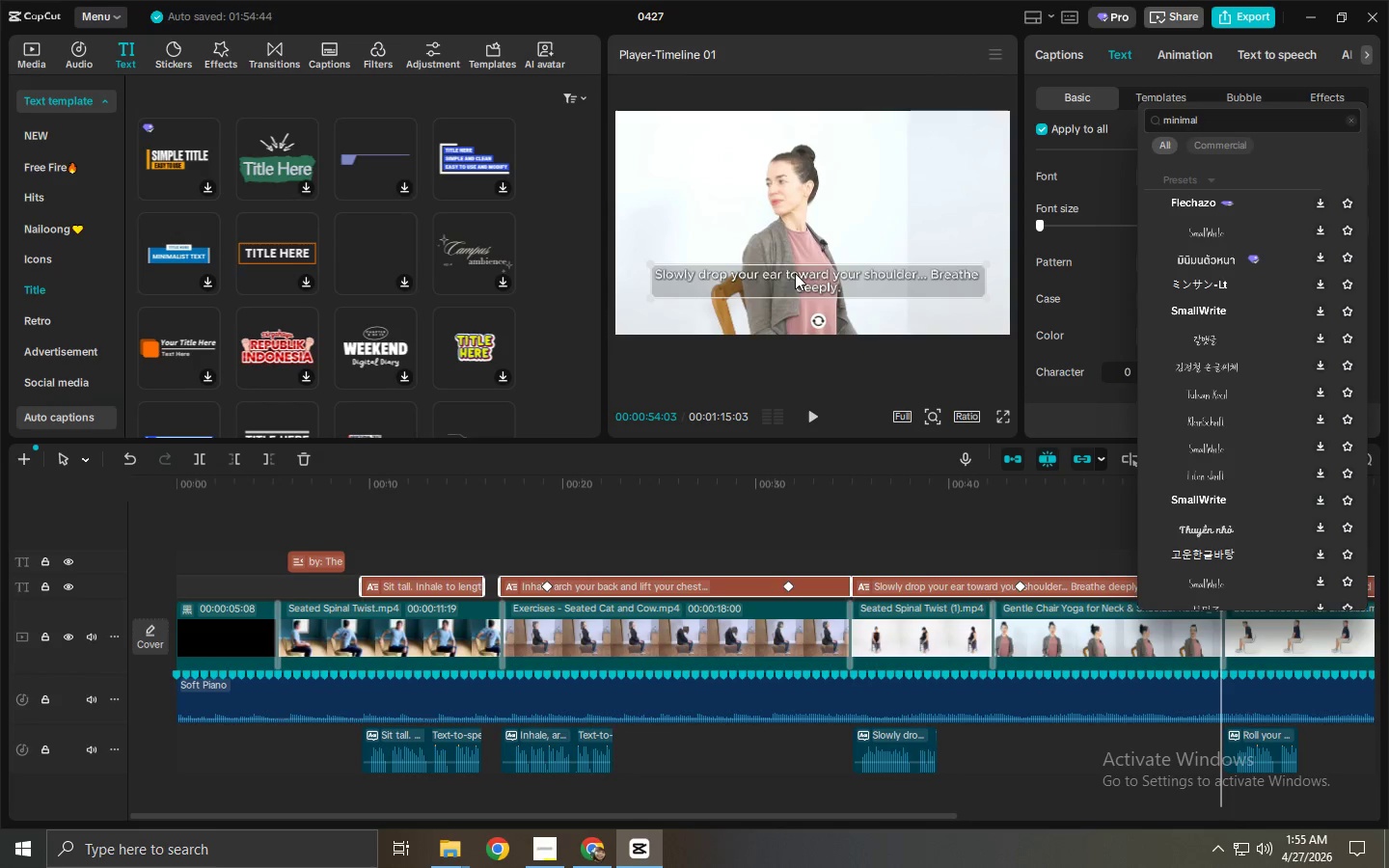 
wait(7.11)
 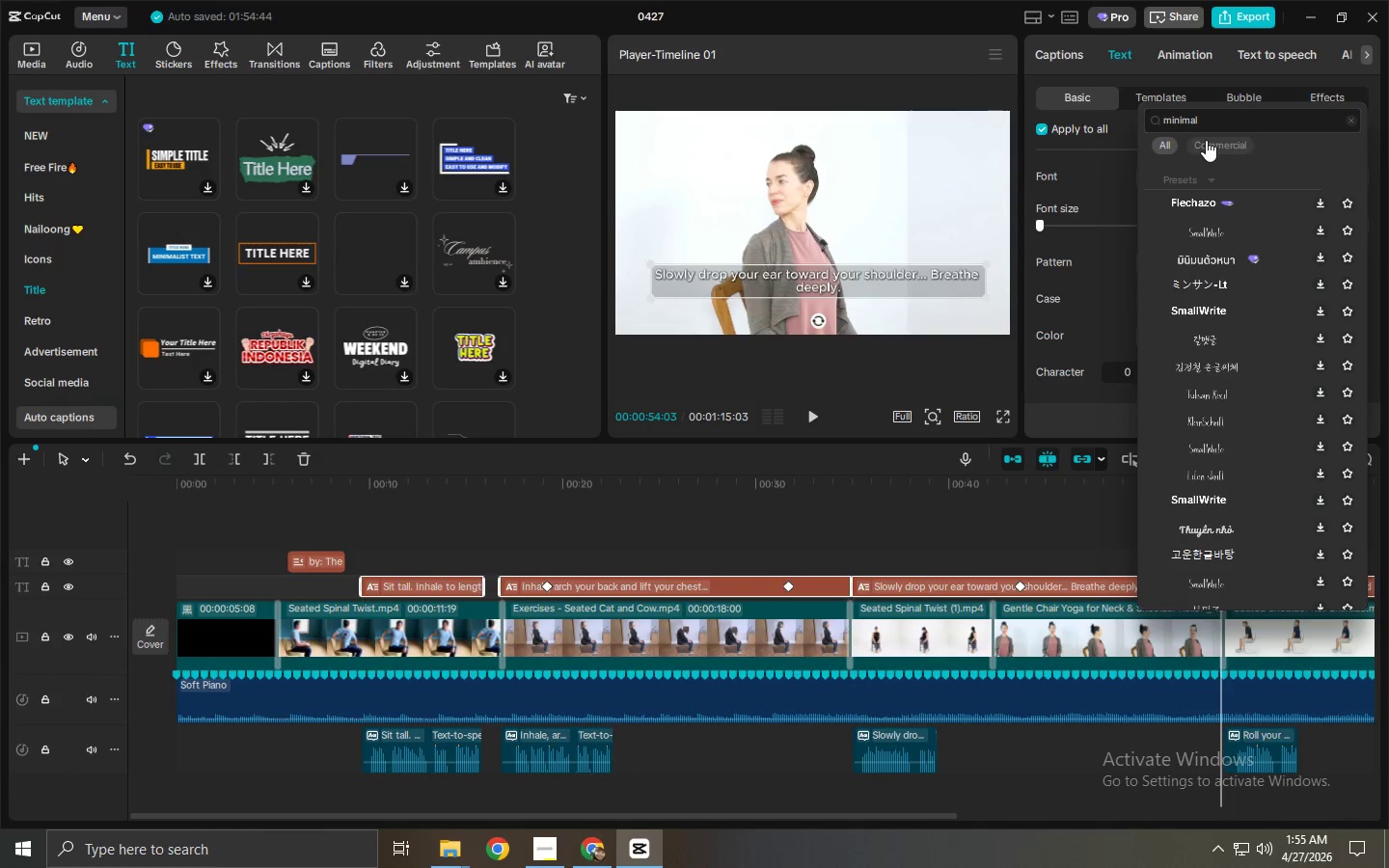 
left_click_drag(start_coordinate=[1204, 121], to_coordinate=[1107, 138])
 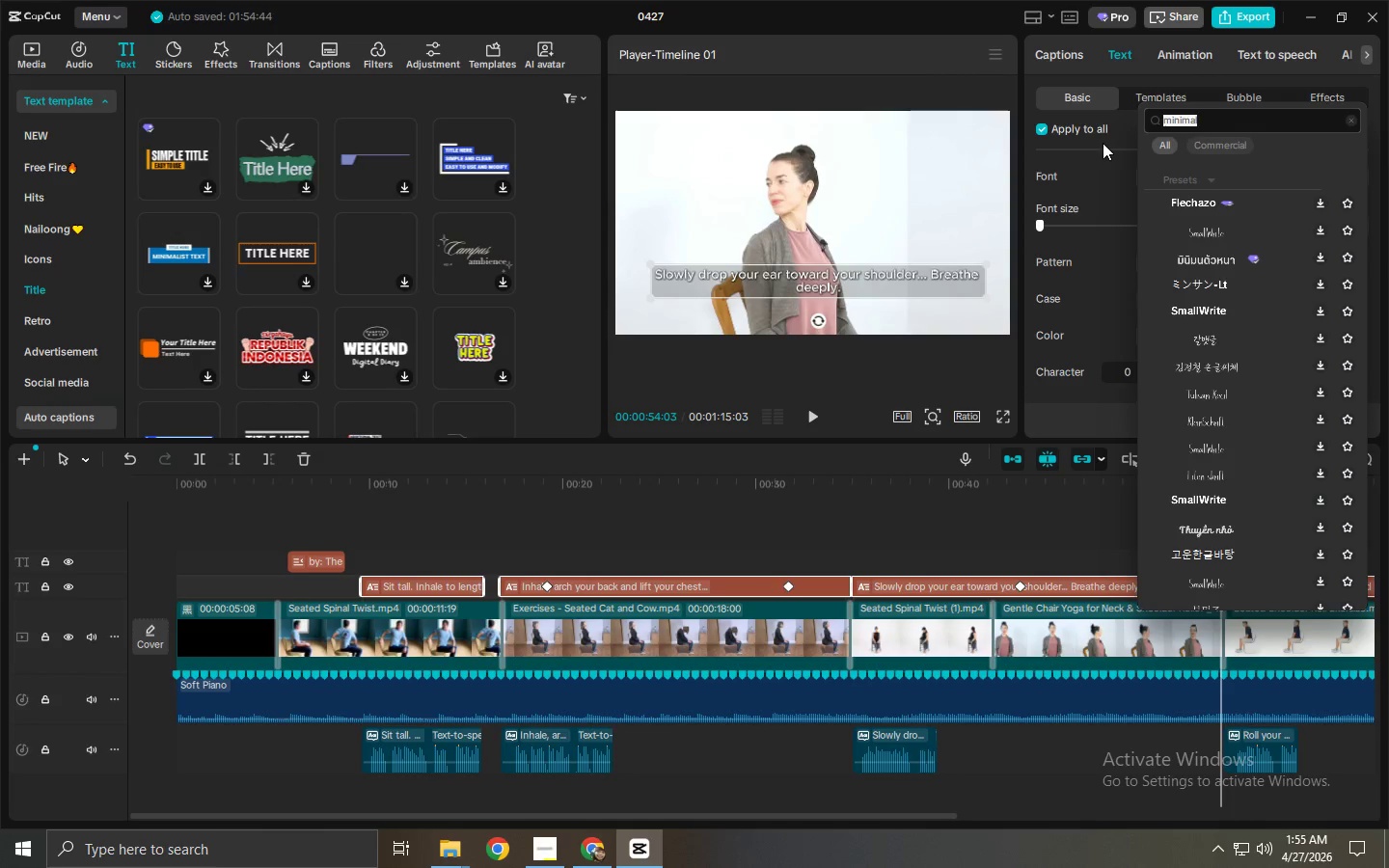 
type(clean)
 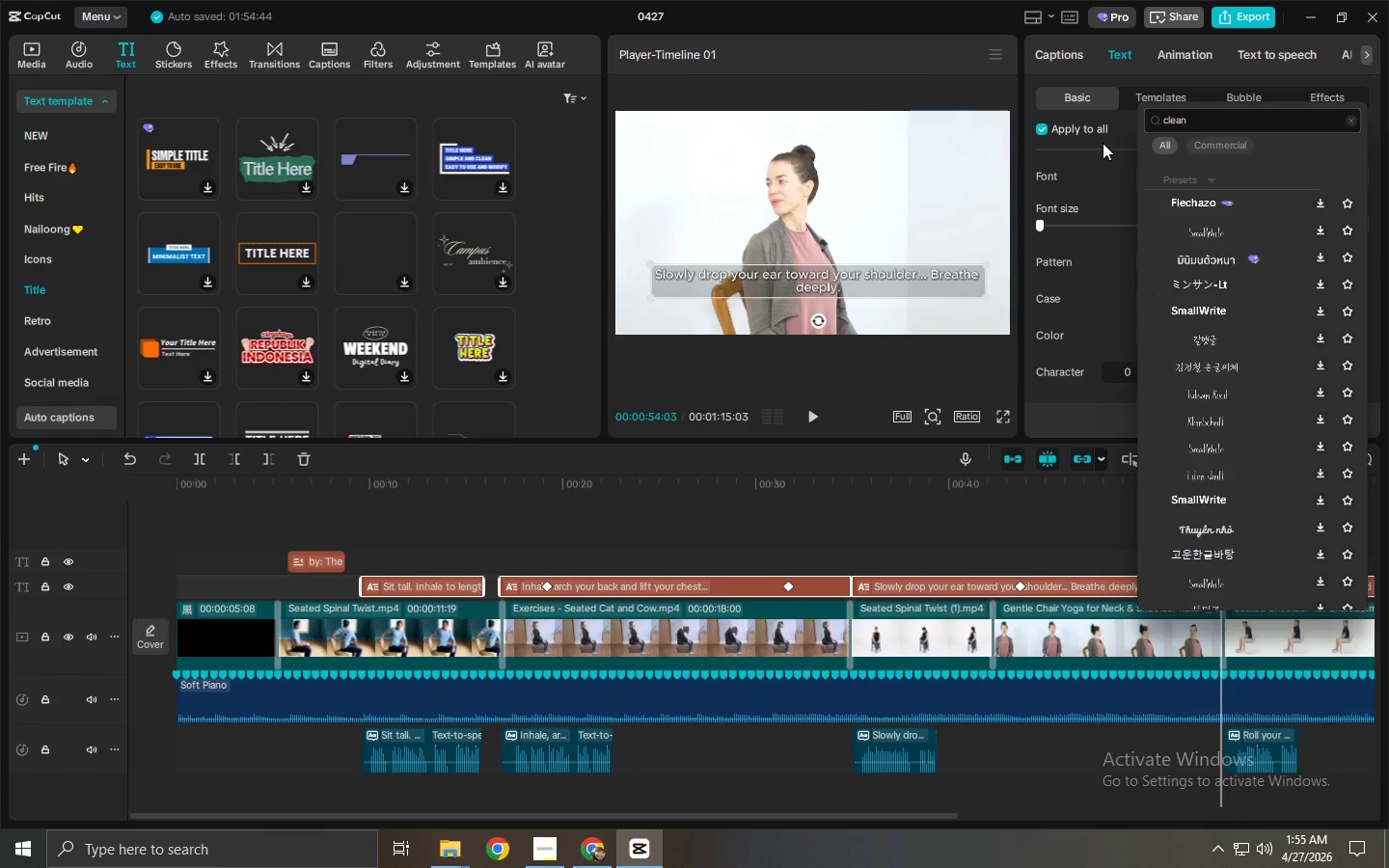 
key(Enter)
 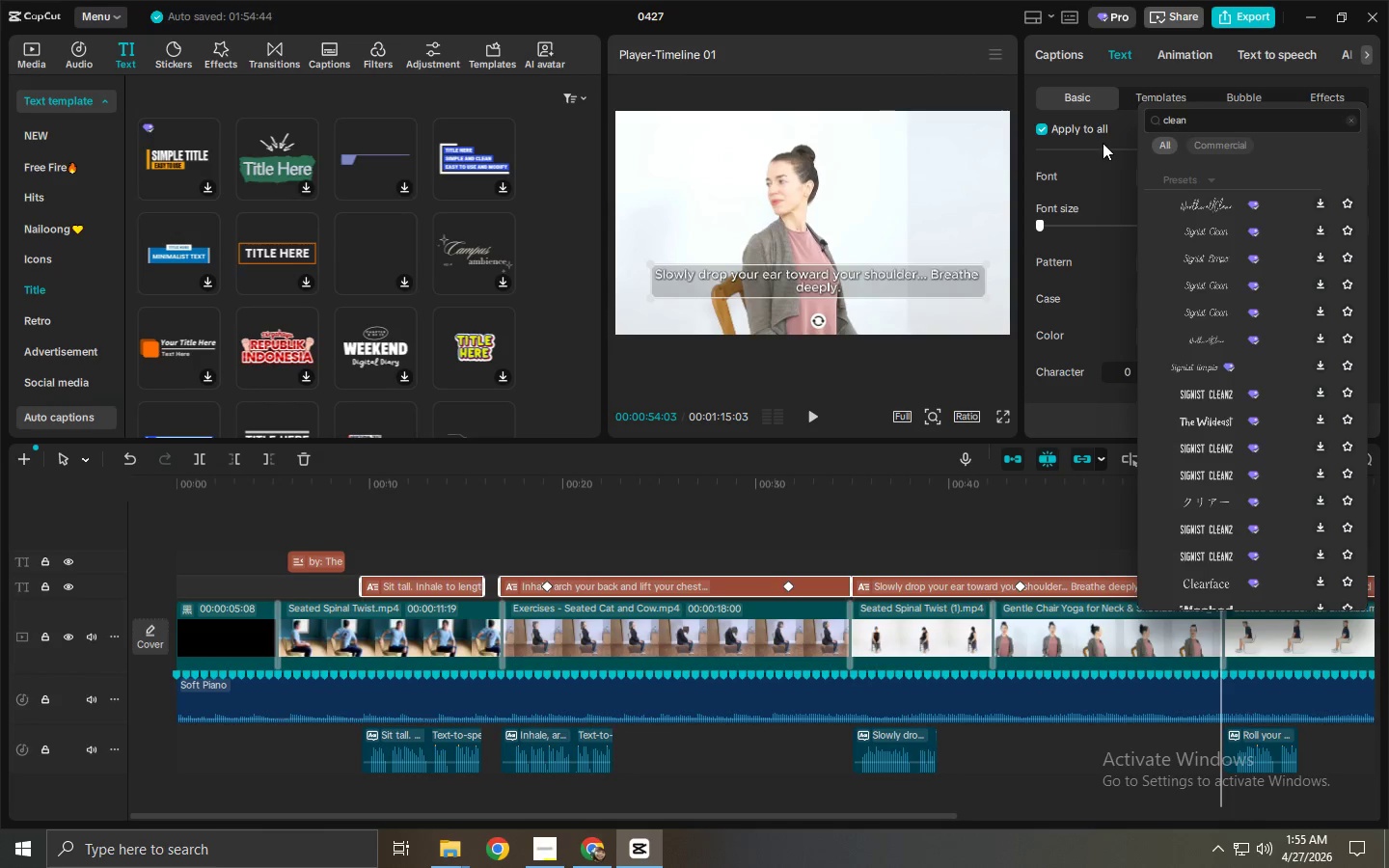 
wait(15.45)
 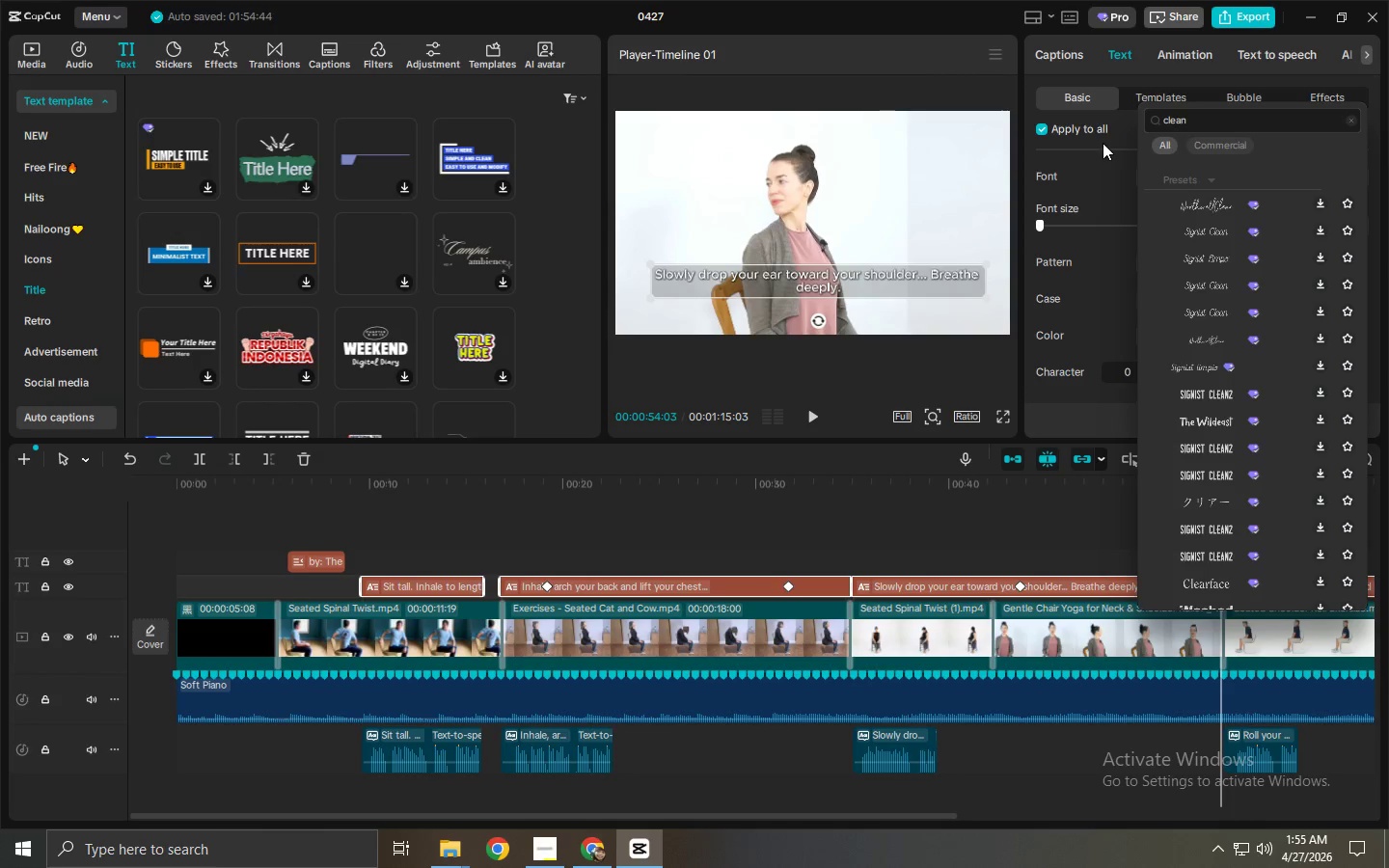 
key(NumpadEnter)
 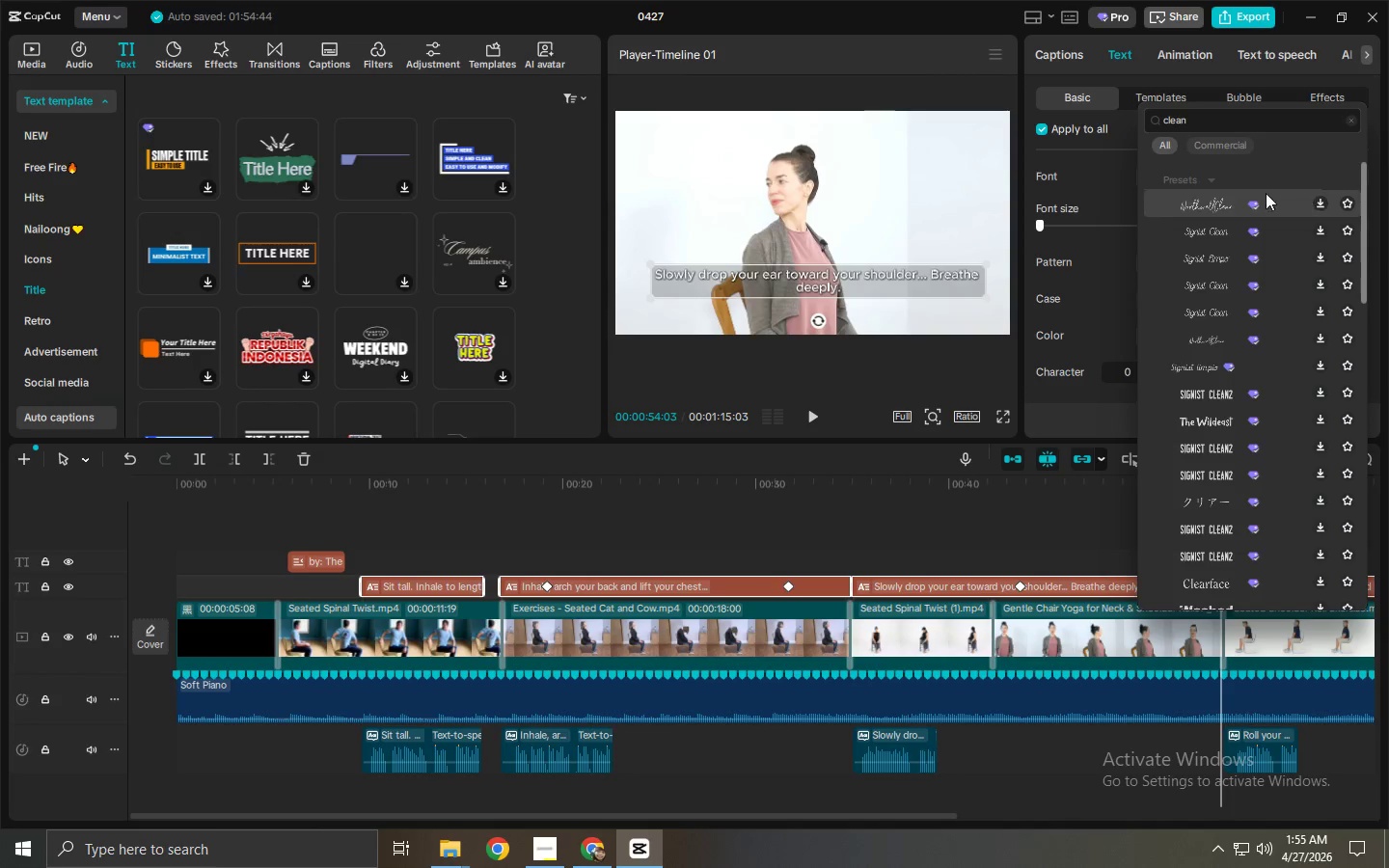 
left_click_drag(start_coordinate=[1226, 118], to_coordinate=[1067, 132])
 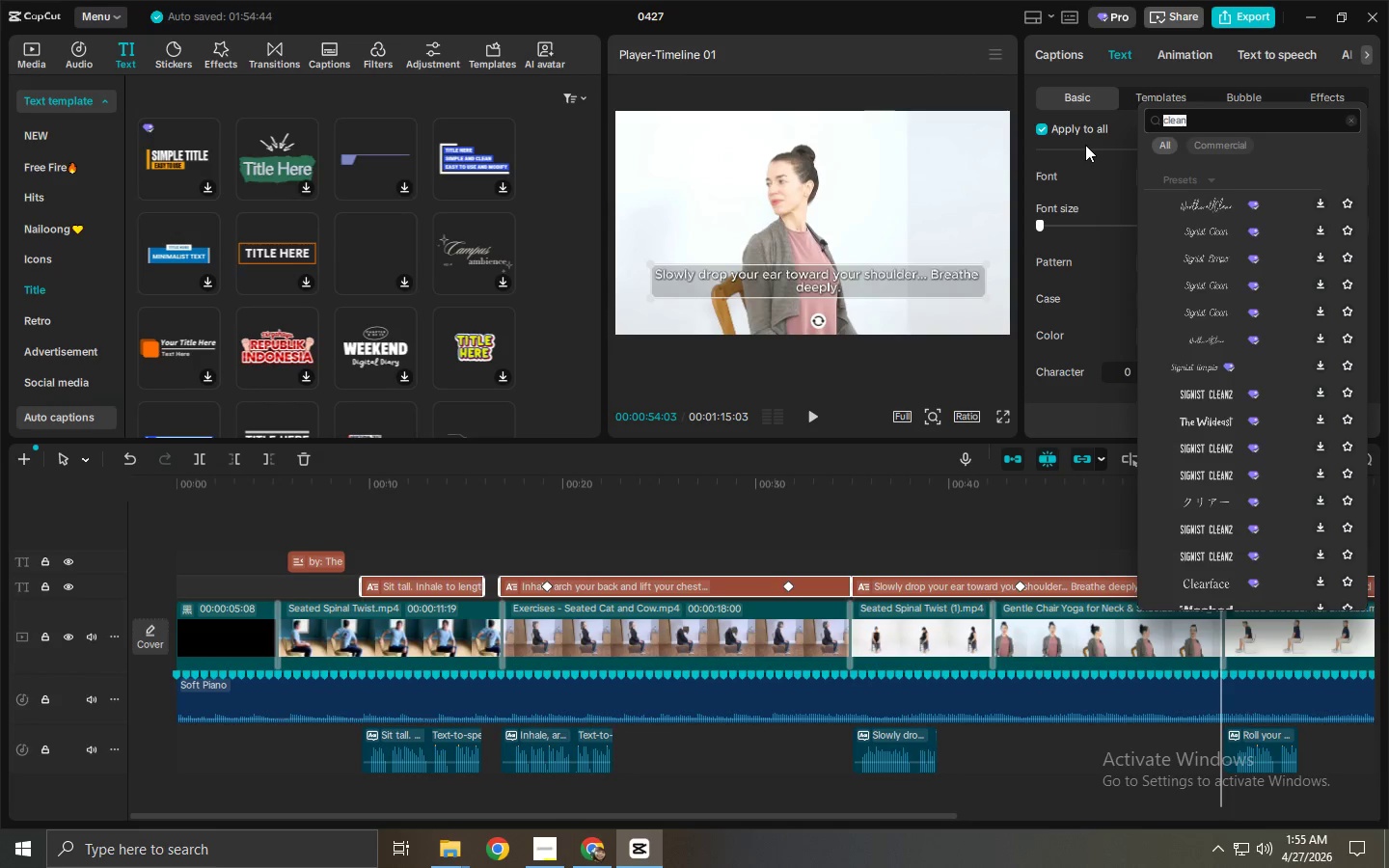 
type(playfair)
 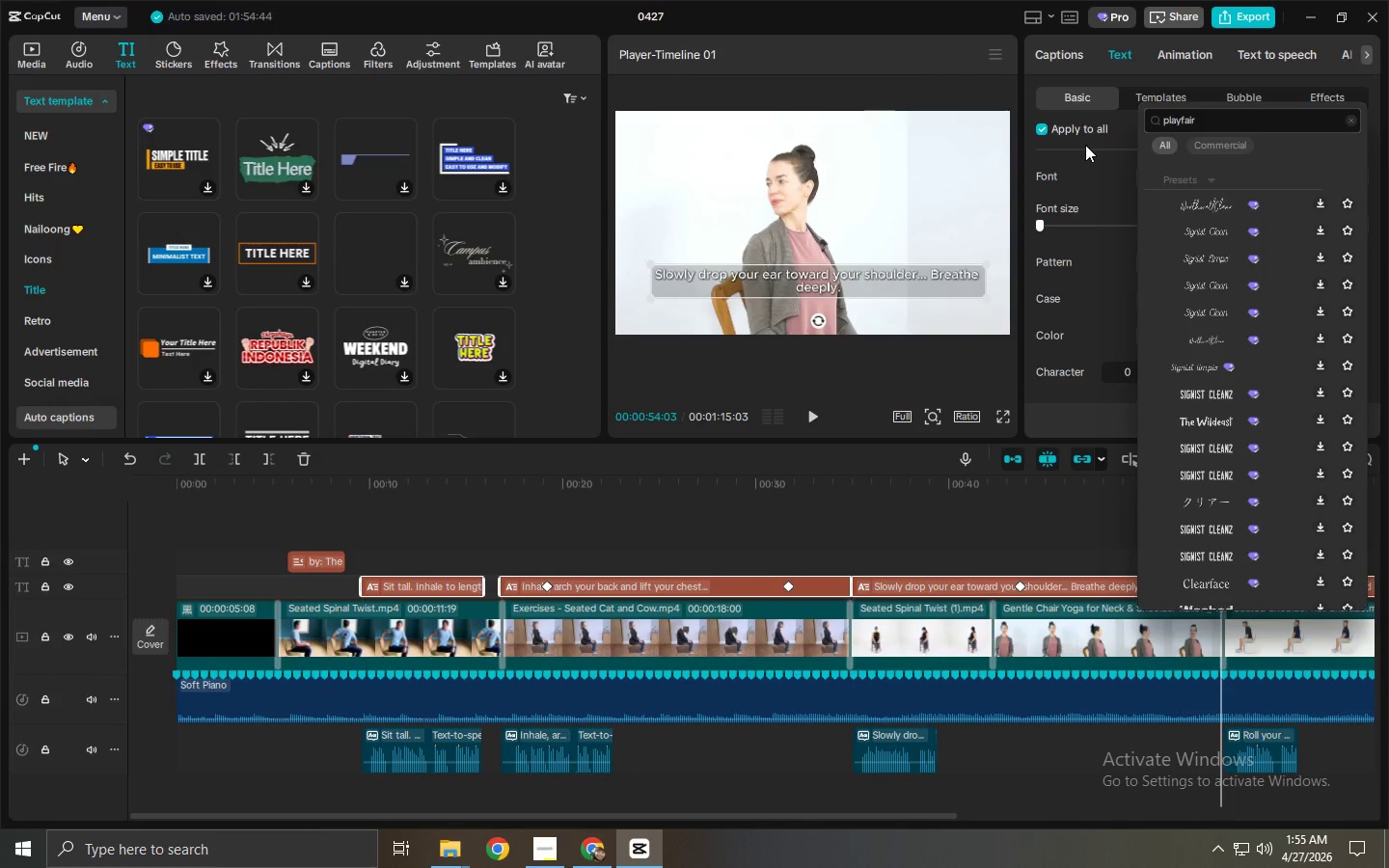 
key(Enter)
 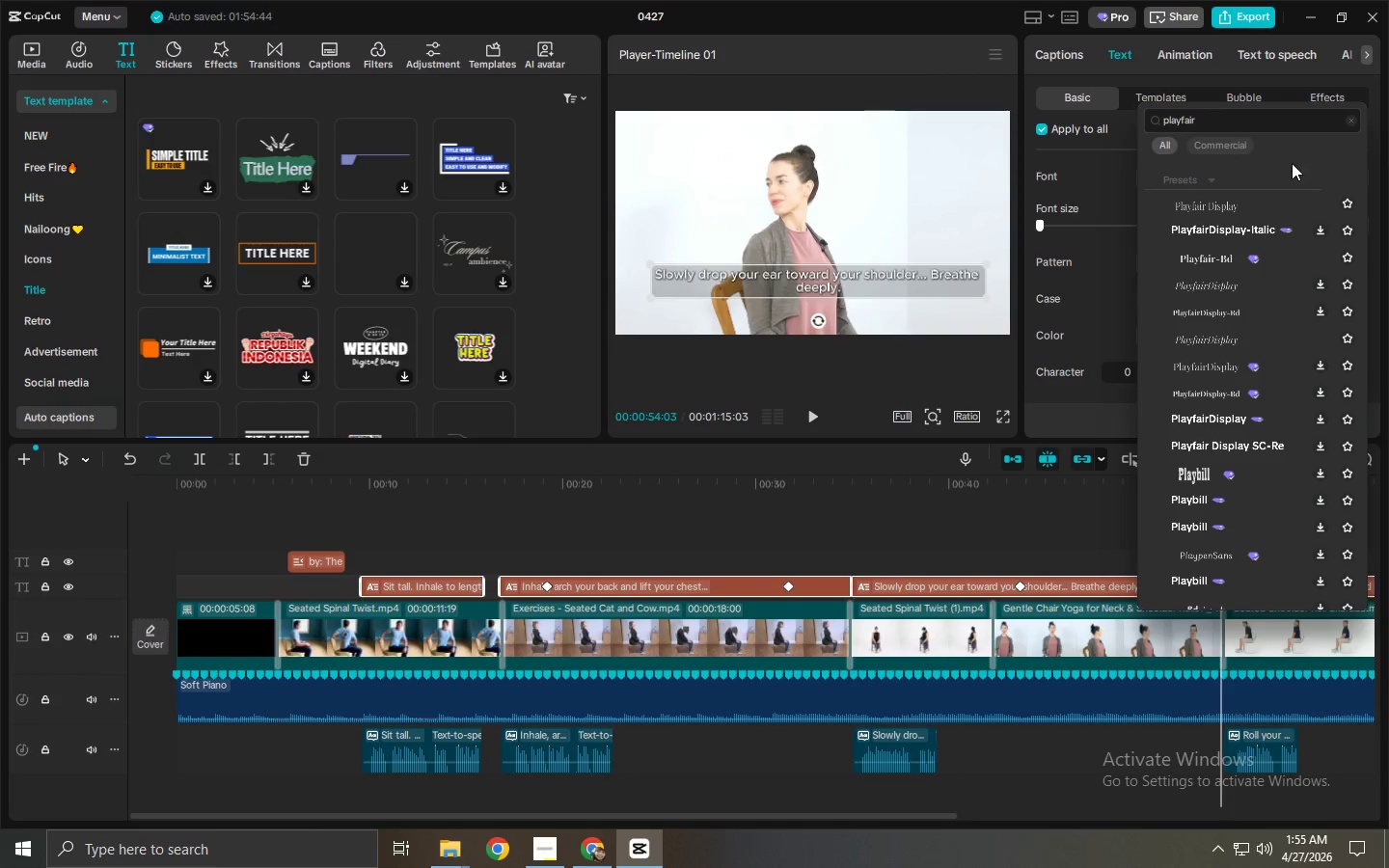 
left_click([1269, 210])
 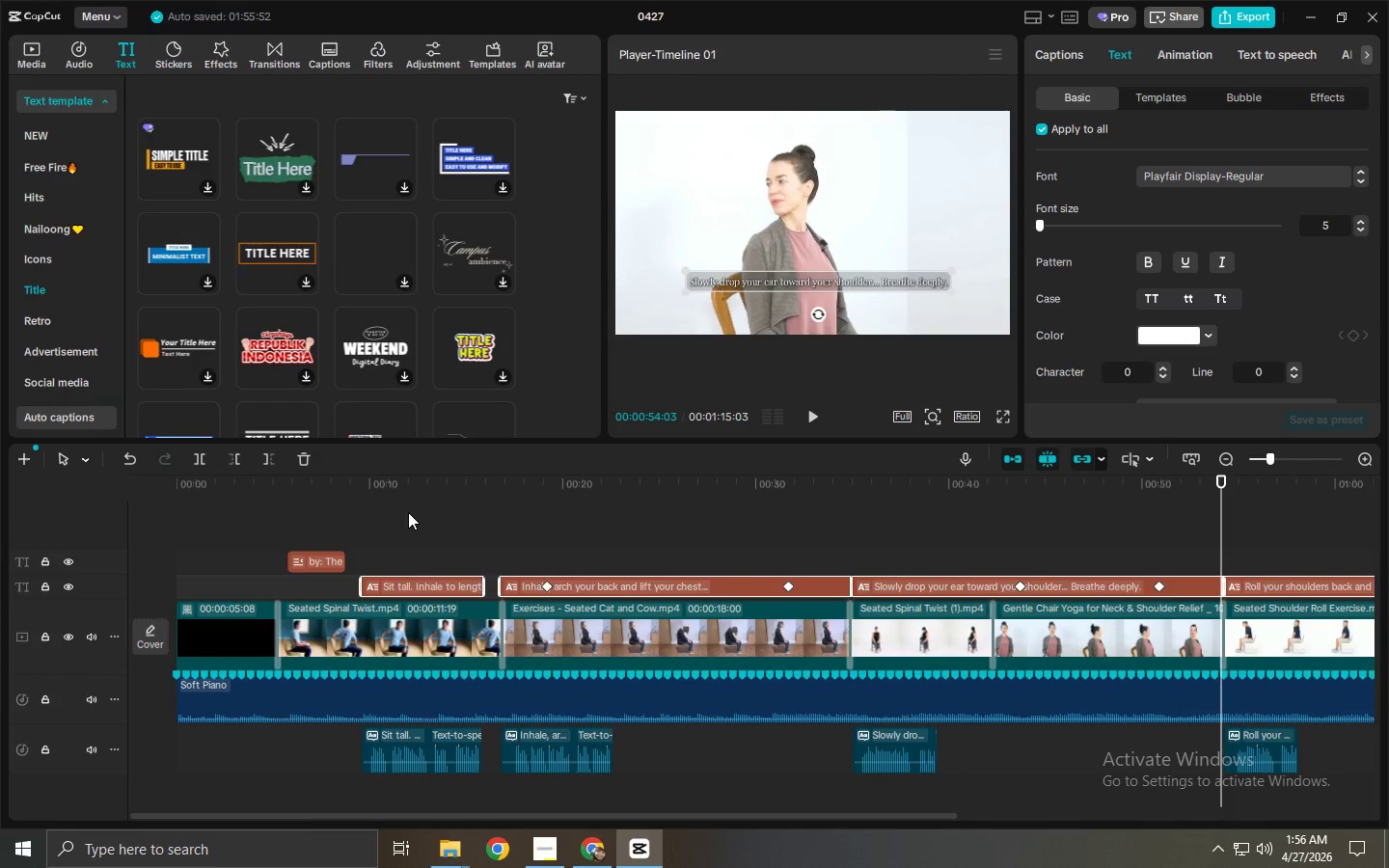 
wait(19.7)
 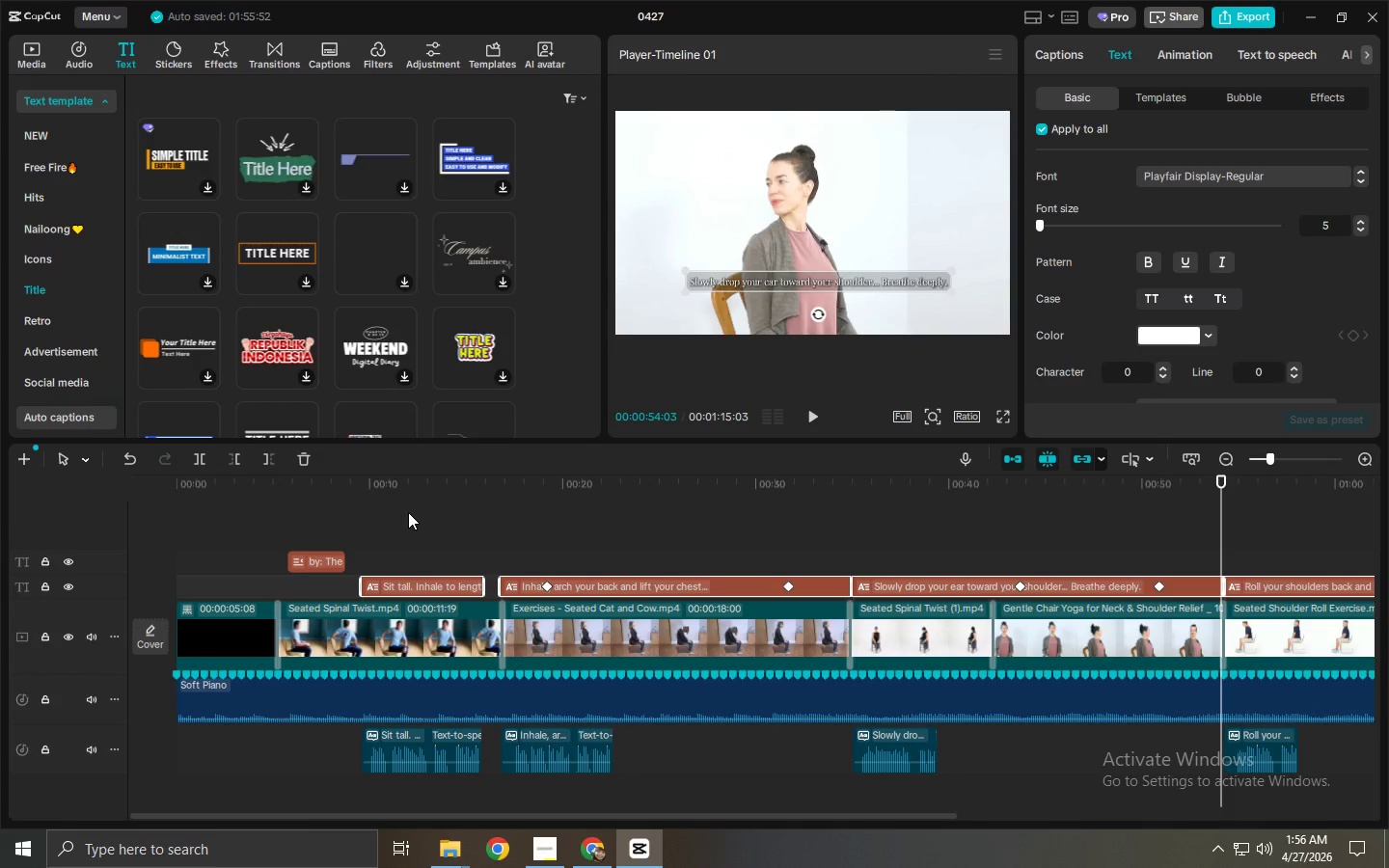 
hold_key(key=NumpadEnter, duration=1.5)
 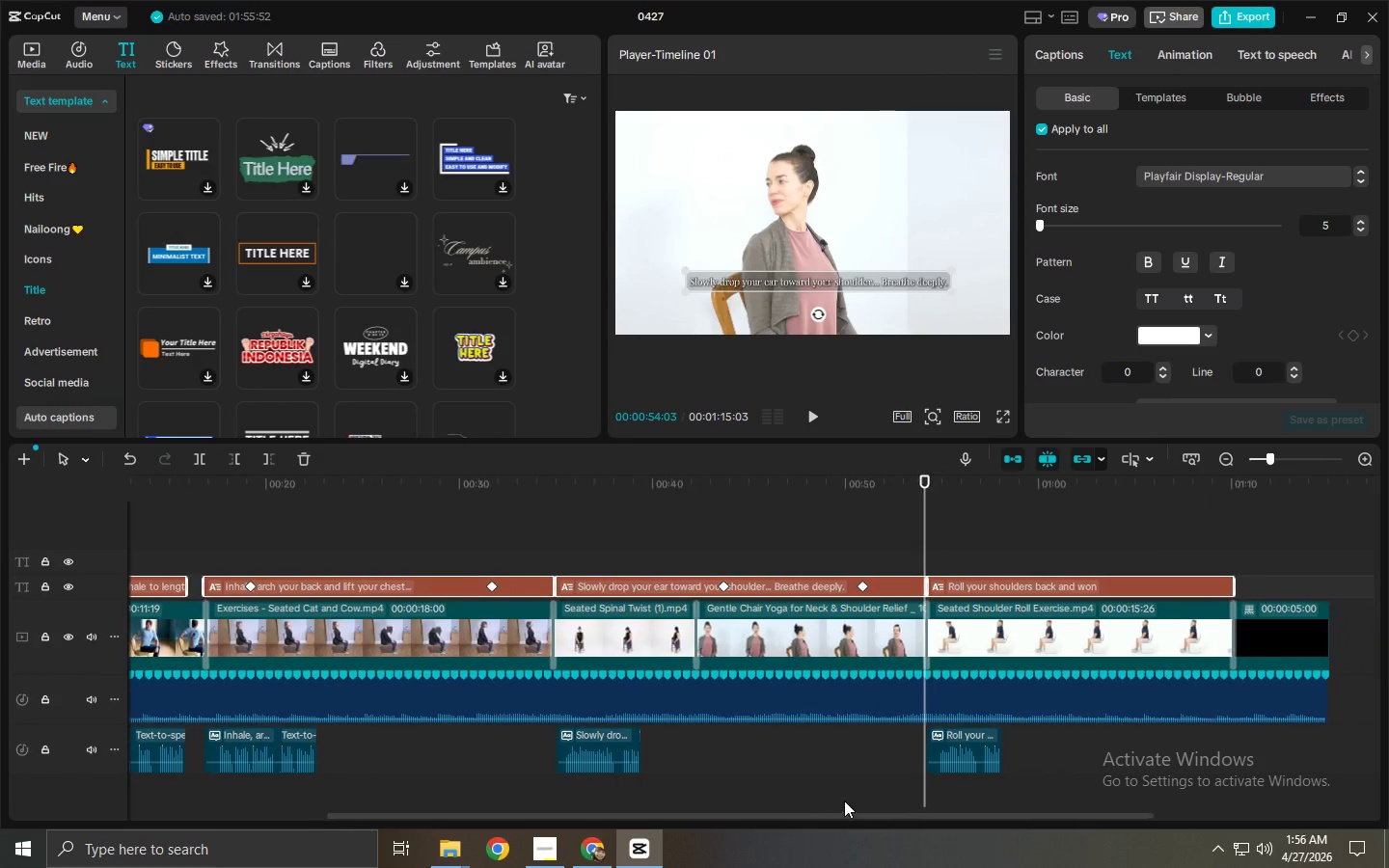 
left_click_drag(start_coordinate=[647, 818], to_coordinate=[685, 846])
 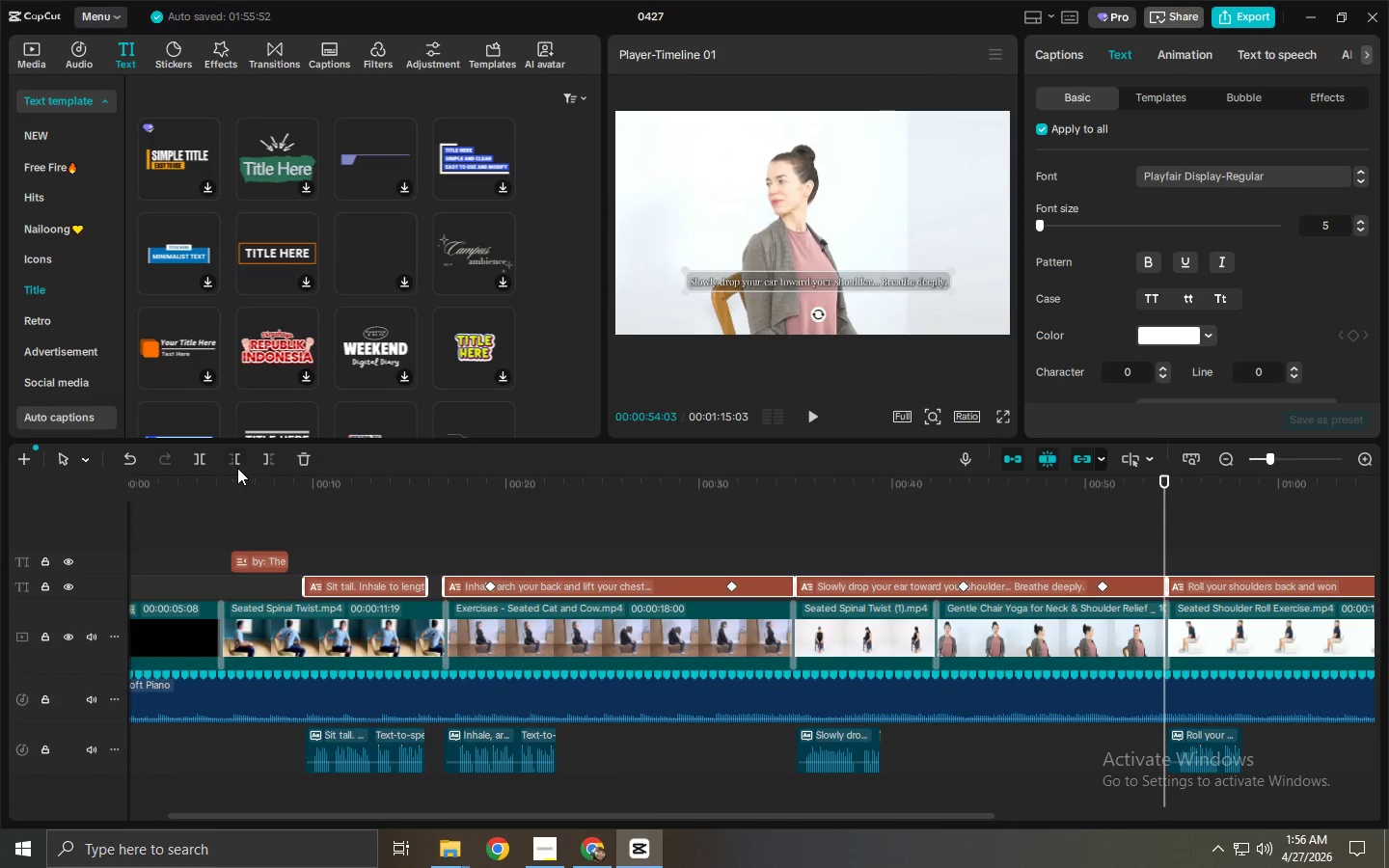 
hold_key(key=NumpadEnter, duration=0.59)
 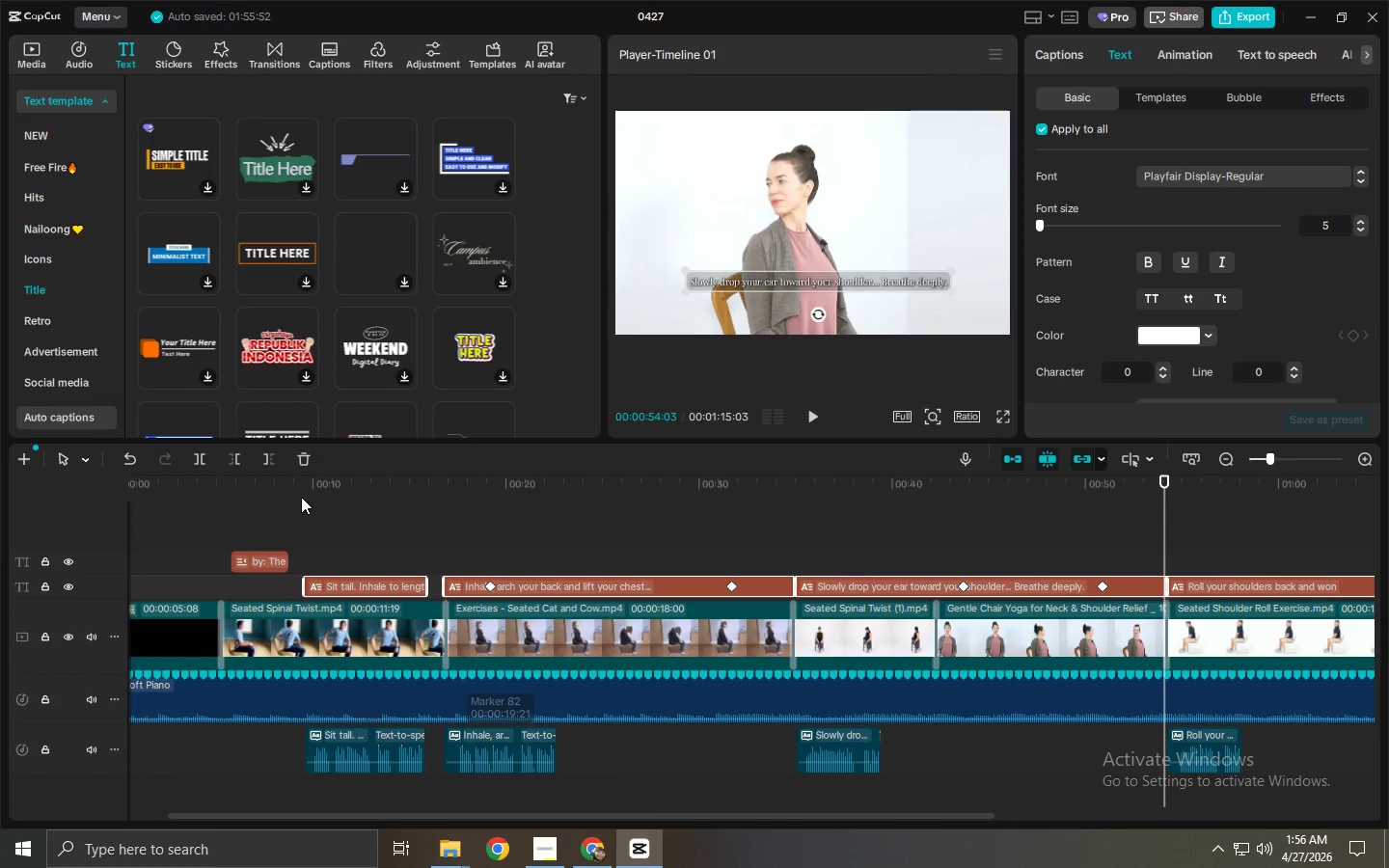 
left_click_drag(start_coordinate=[248, 483], to_coordinate=[177, 486])
 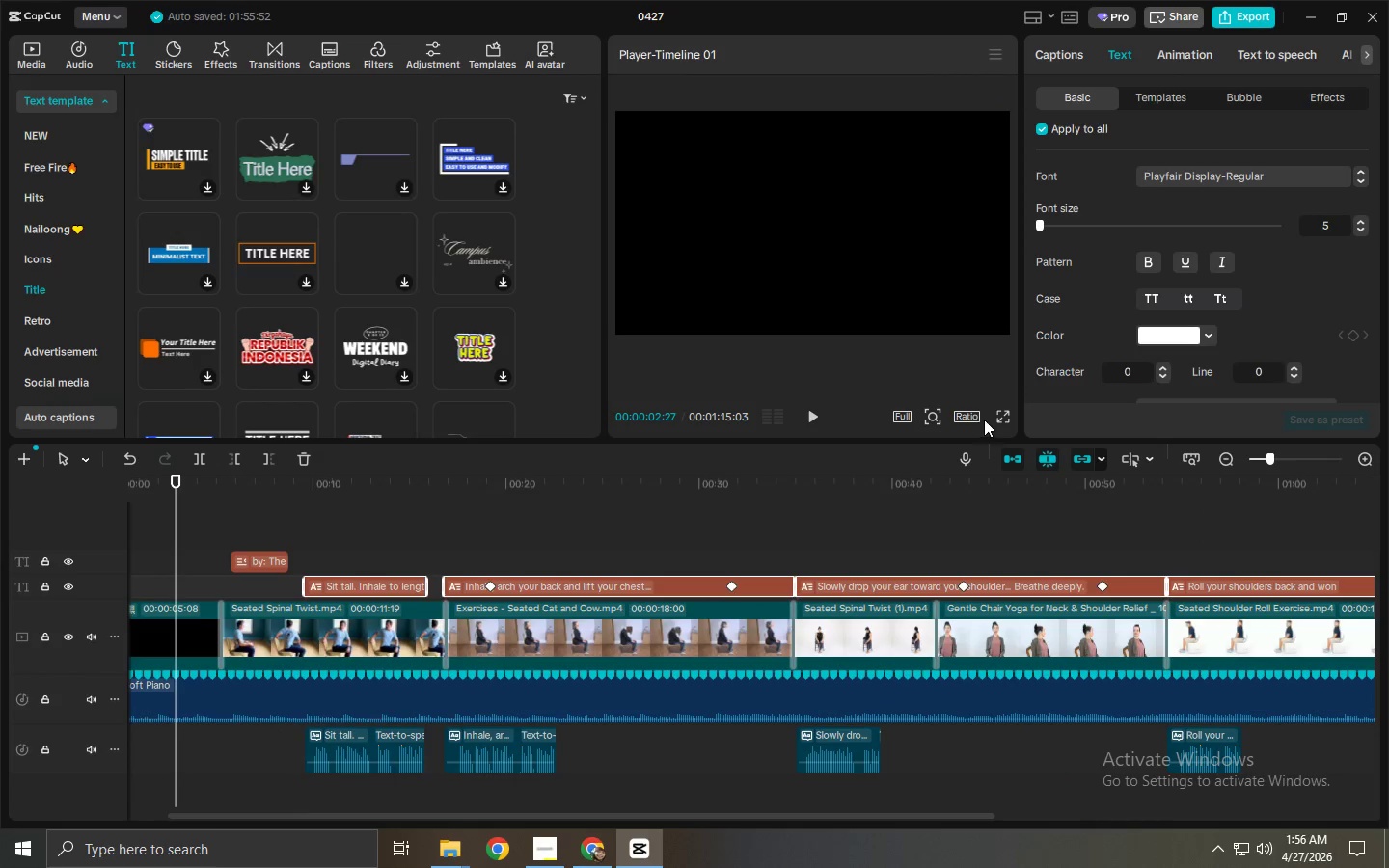 
left_click_drag(start_coordinate=[998, 414], to_coordinate=[994, 424])
 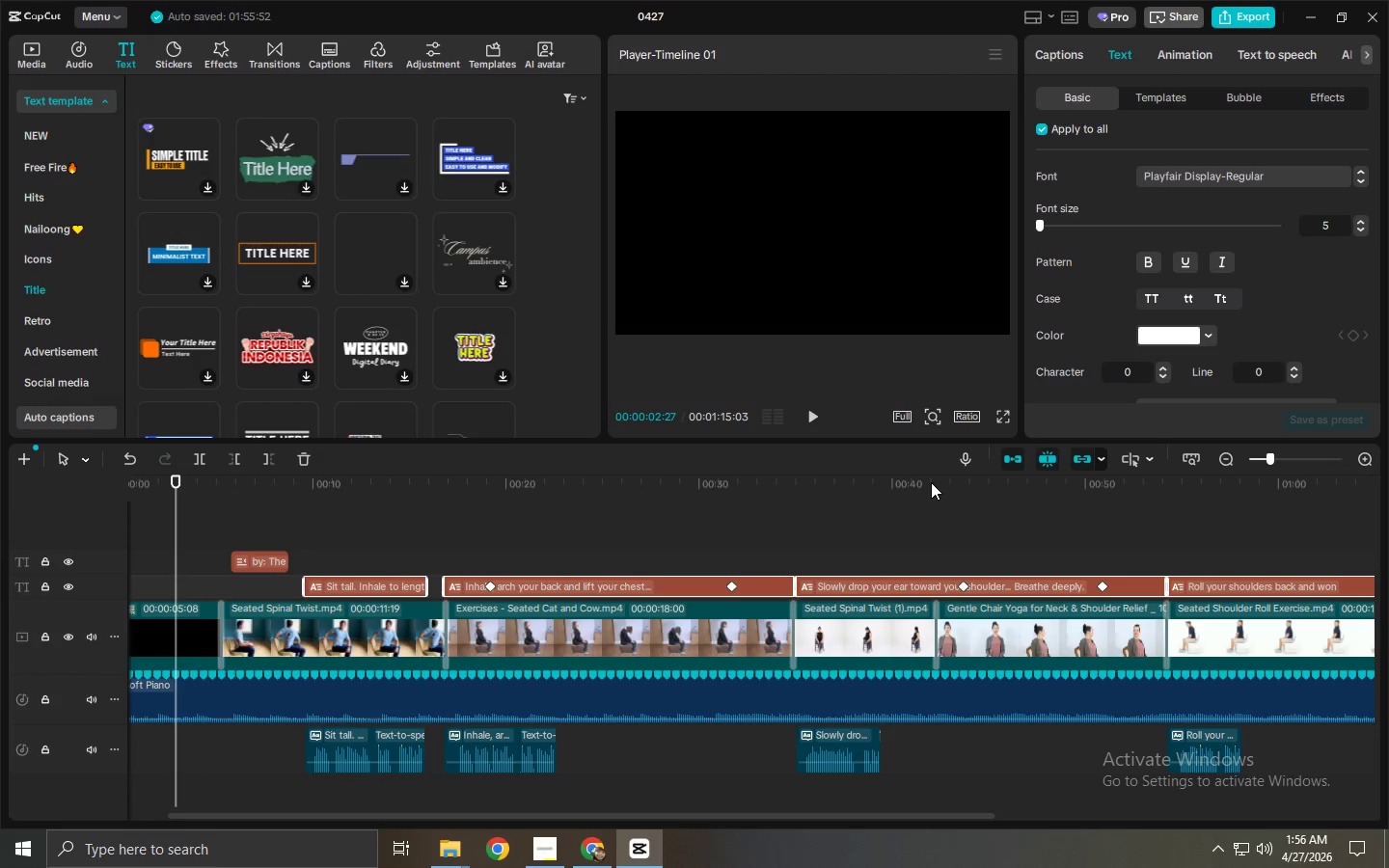 
key(Space)
 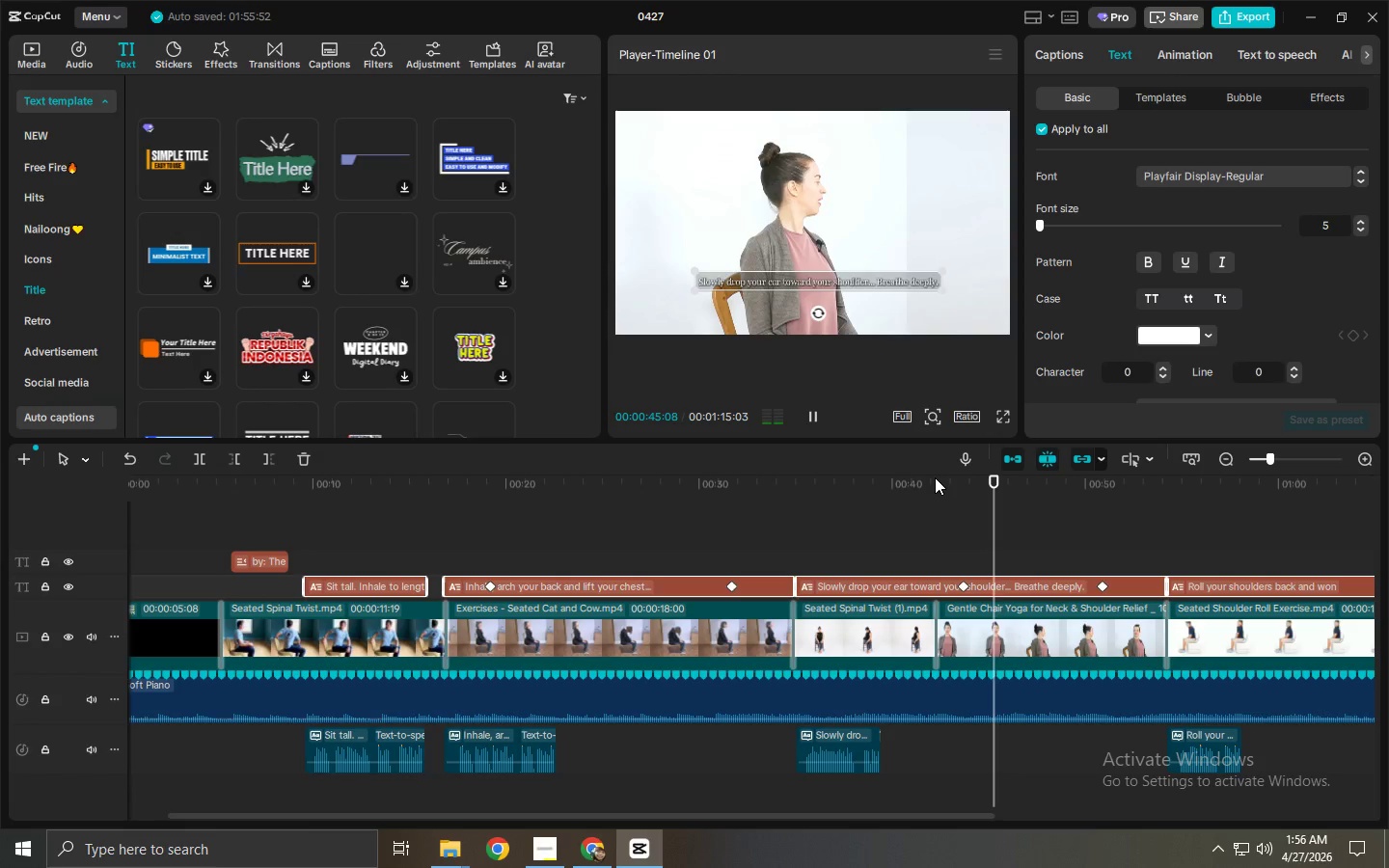 
wait(47.49)
 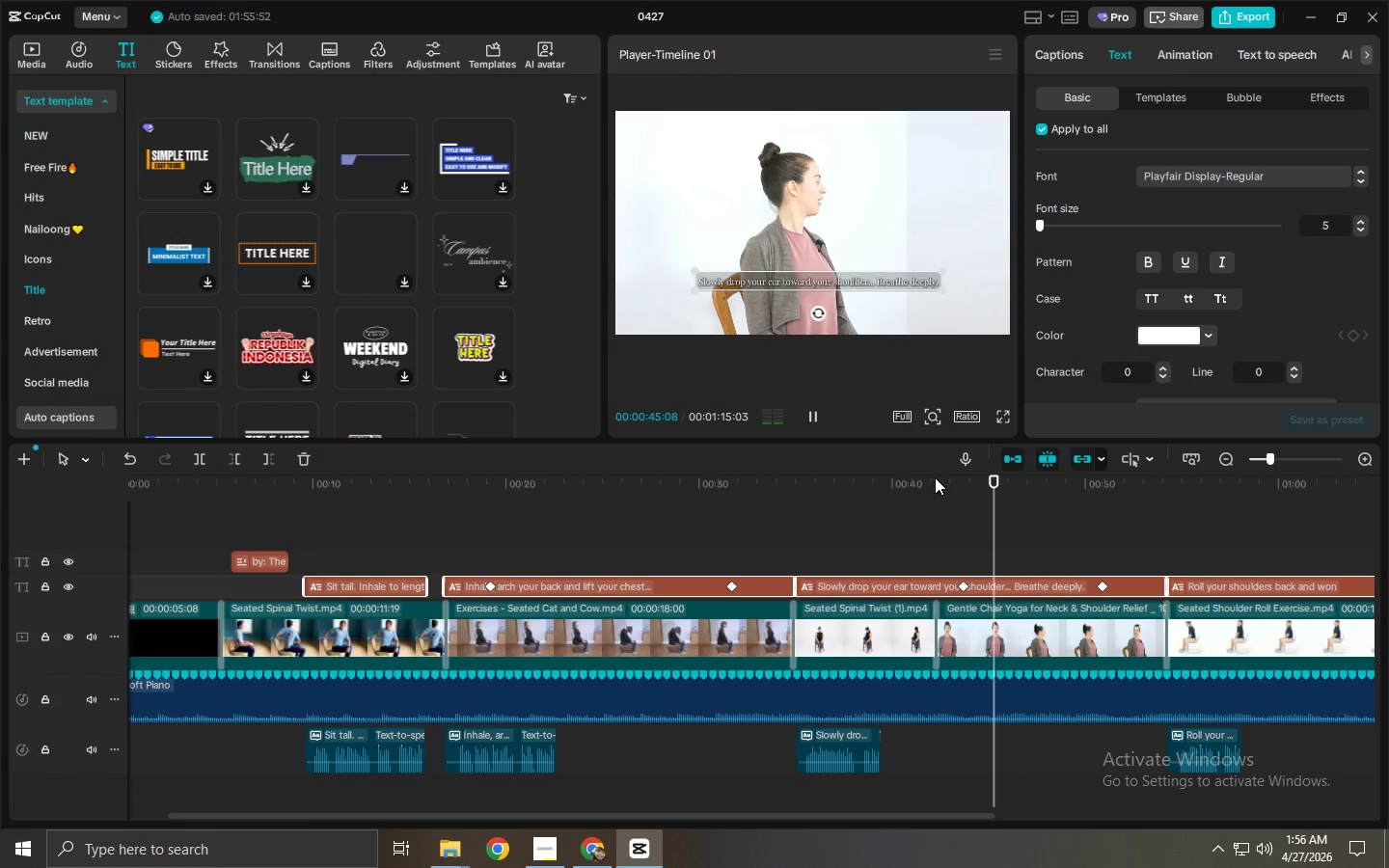 
key(Space)
 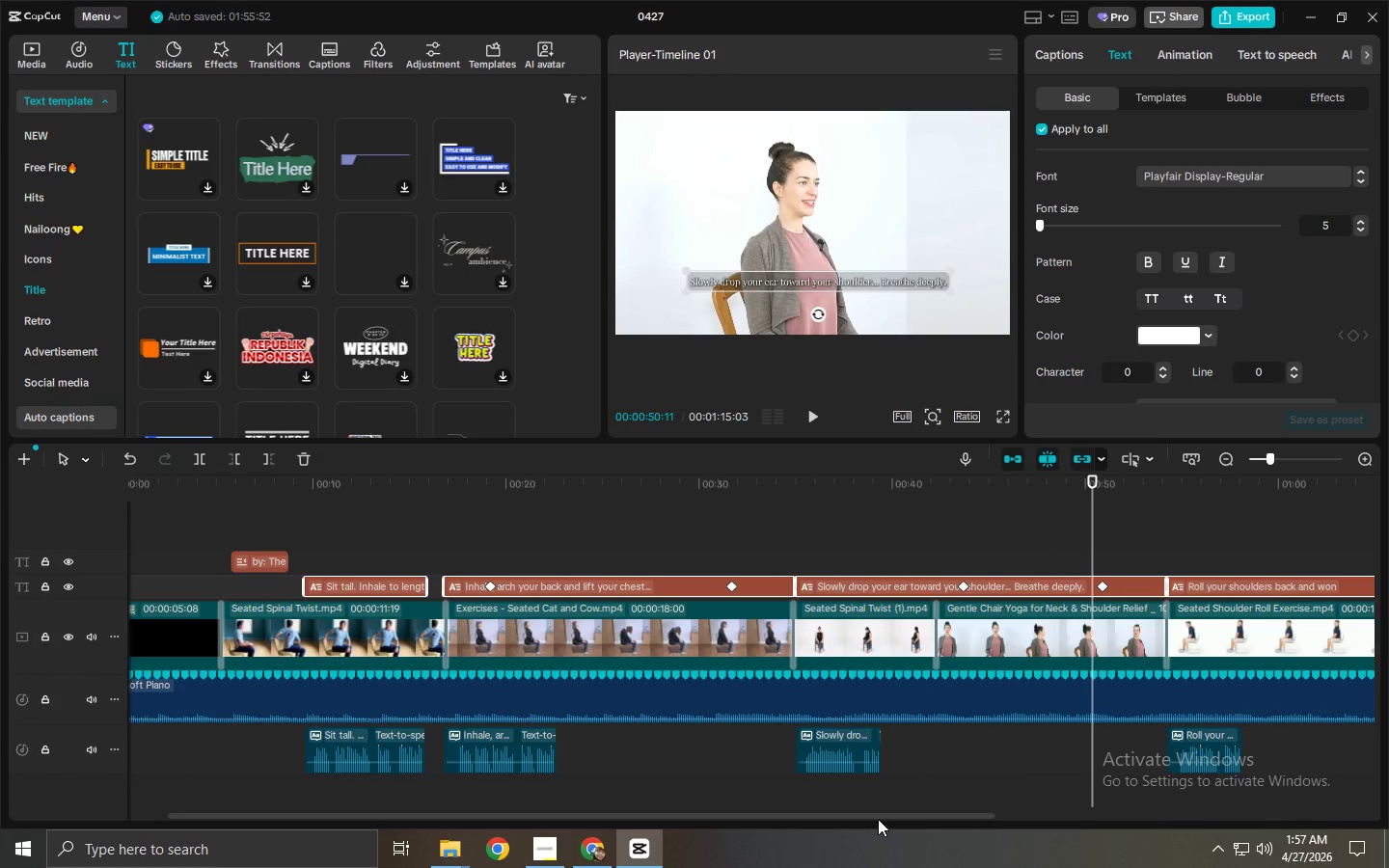 
left_click_drag(start_coordinate=[882, 814], to_coordinate=[1088, 800])
 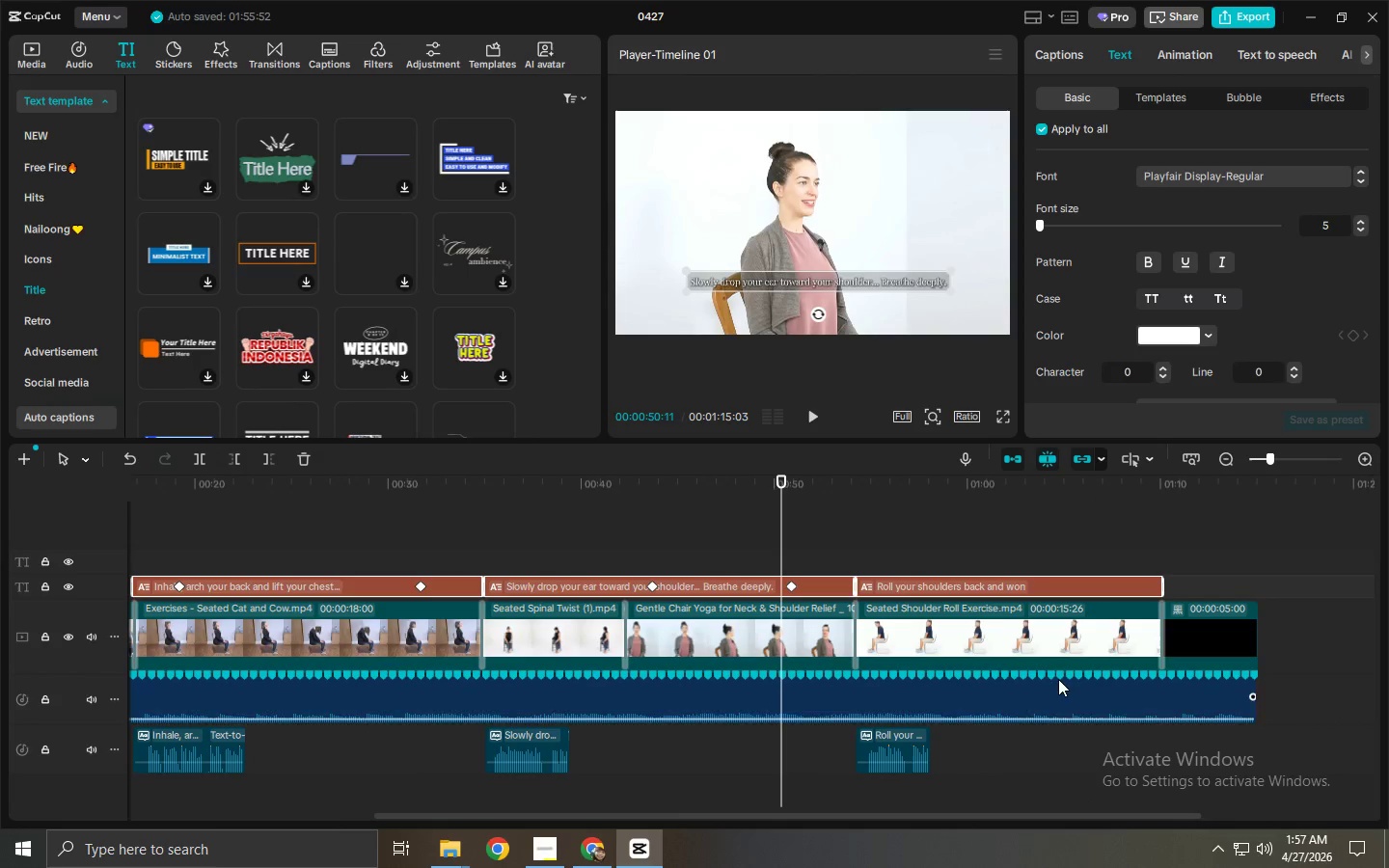 
key(Space)
 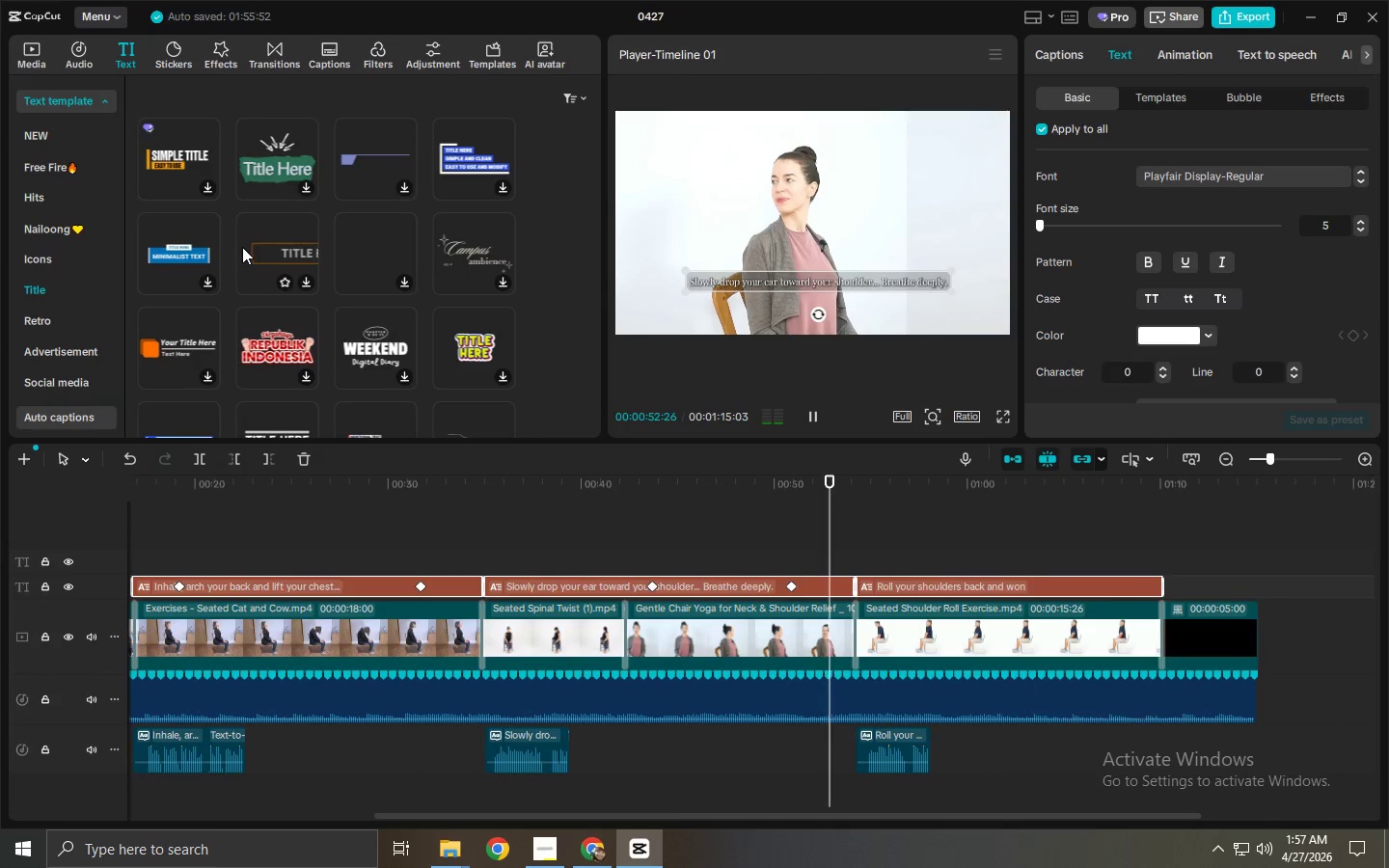 
left_click_drag(start_coordinate=[254, 245], to_coordinate=[1166, 587])
 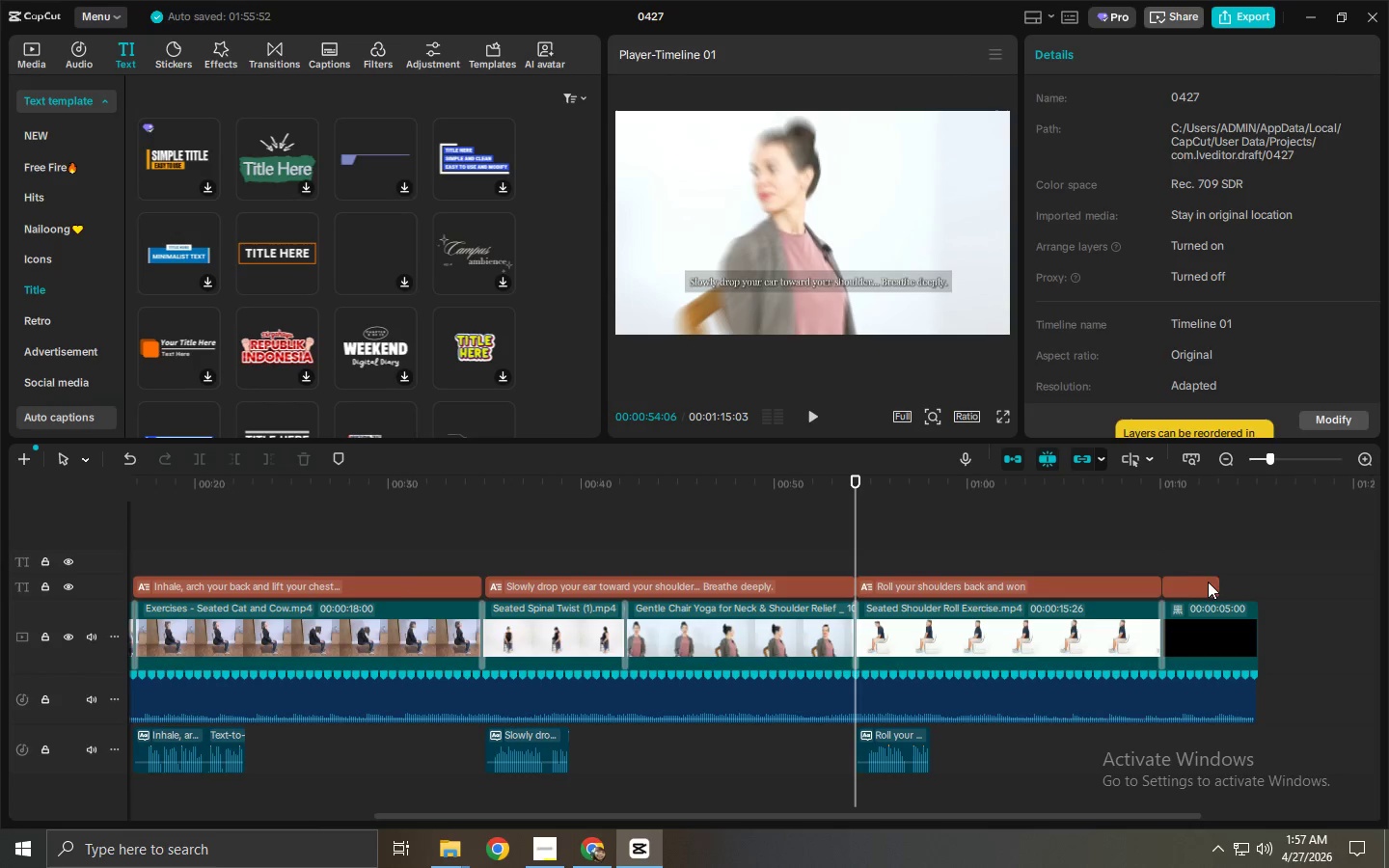 
left_click([1208, 581])
 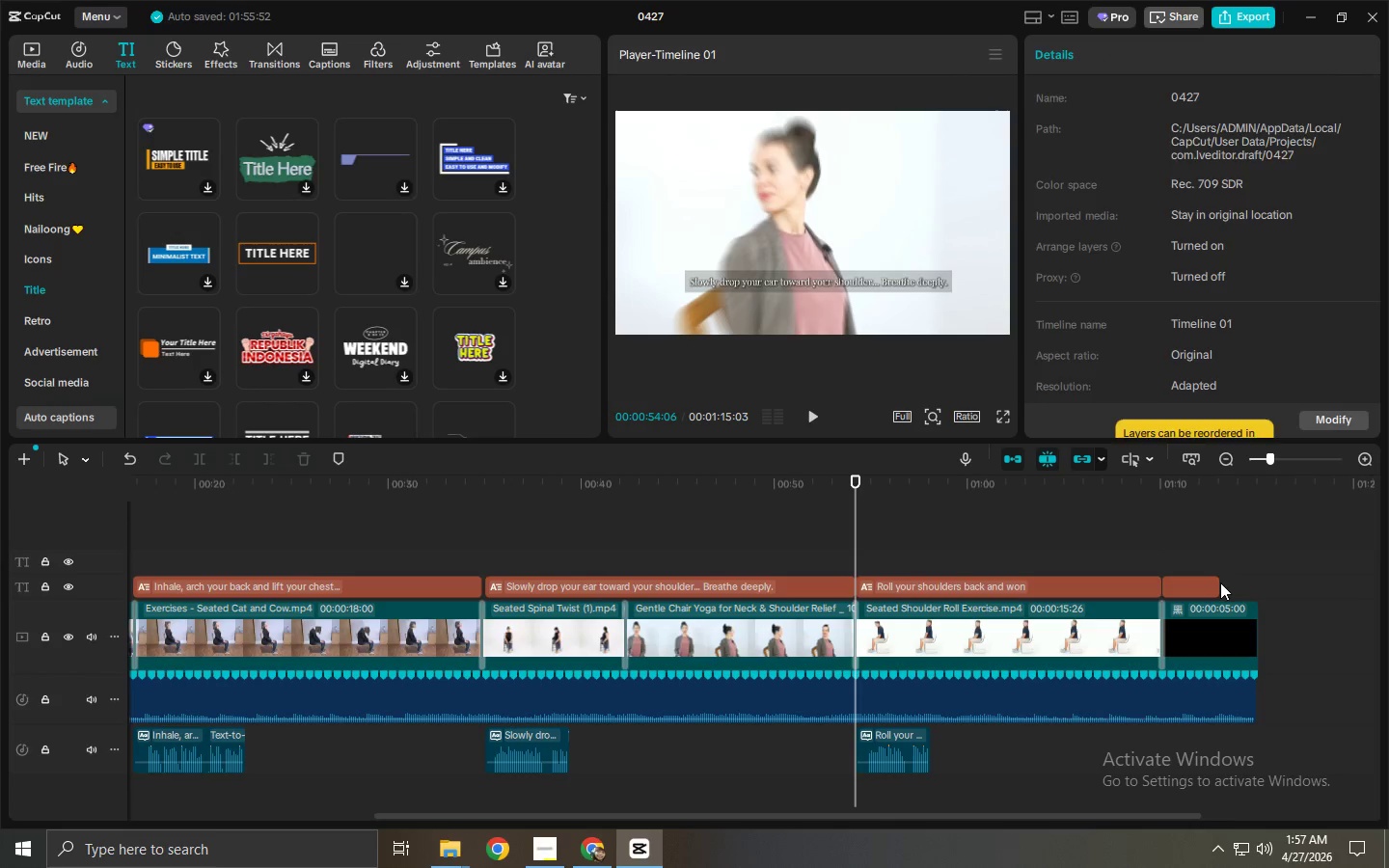 
left_click([1220, 583])
 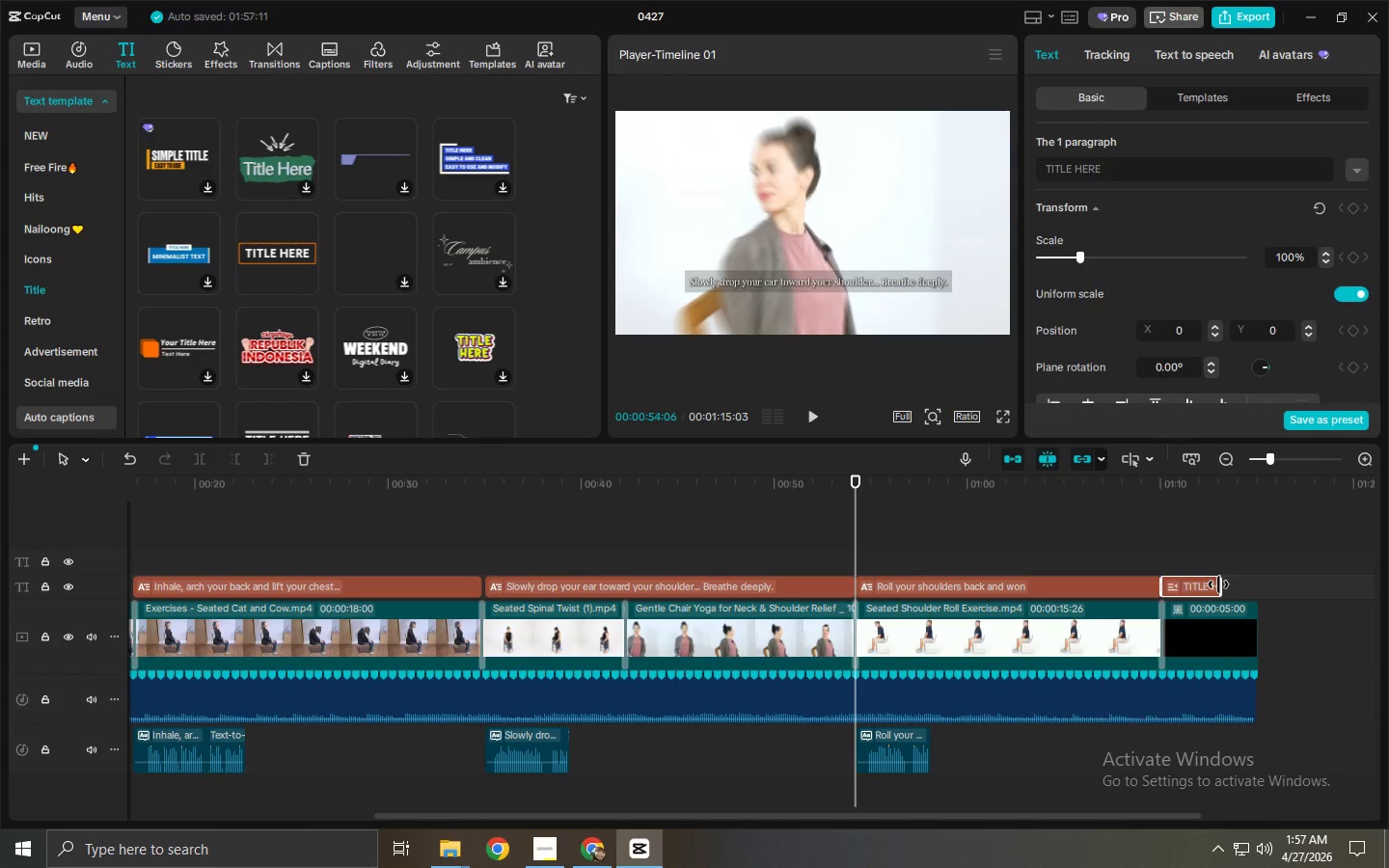 
left_click_drag(start_coordinate=[1218, 584], to_coordinate=[1254, 585])
 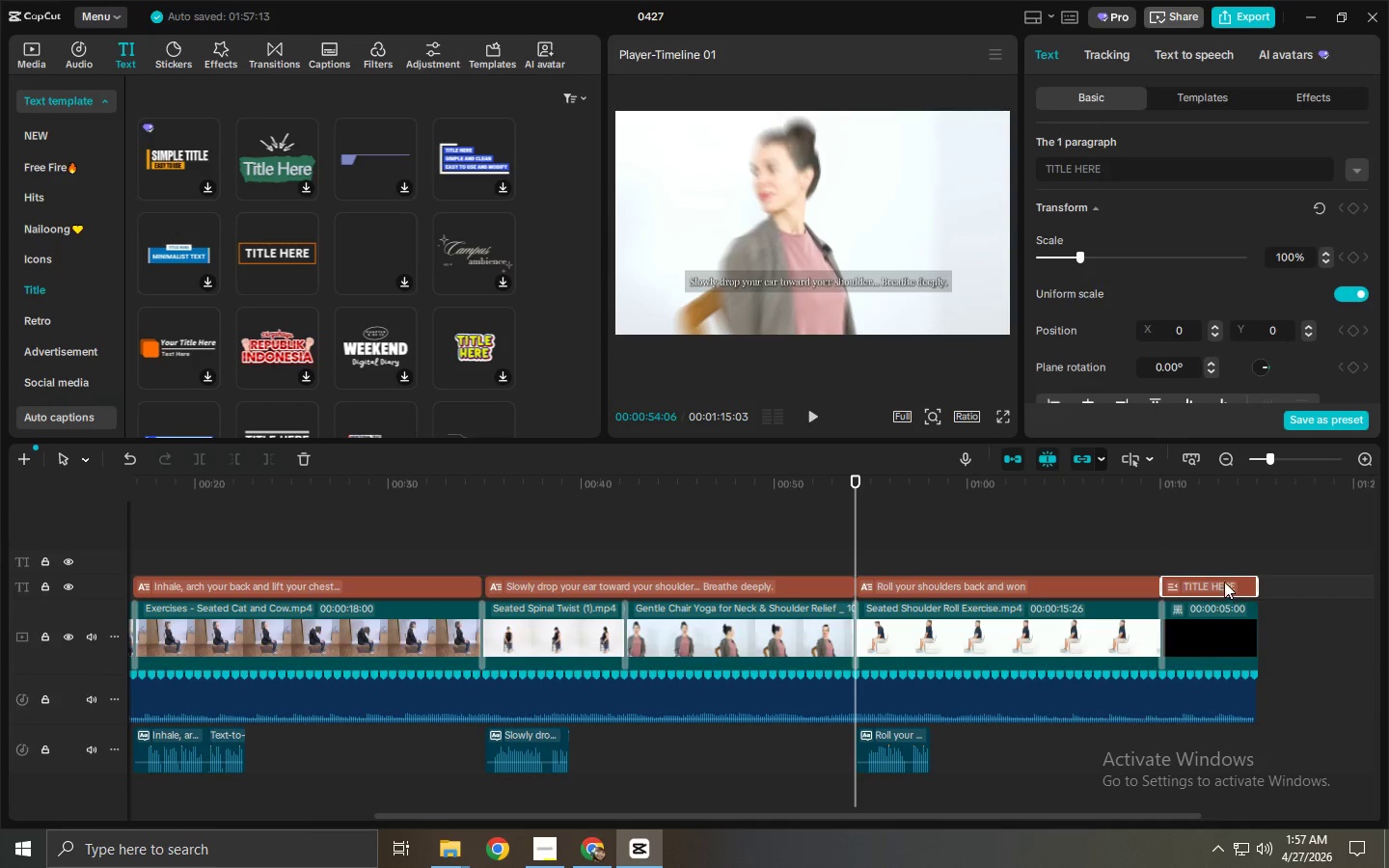 
key(Alt+AltLeft)
 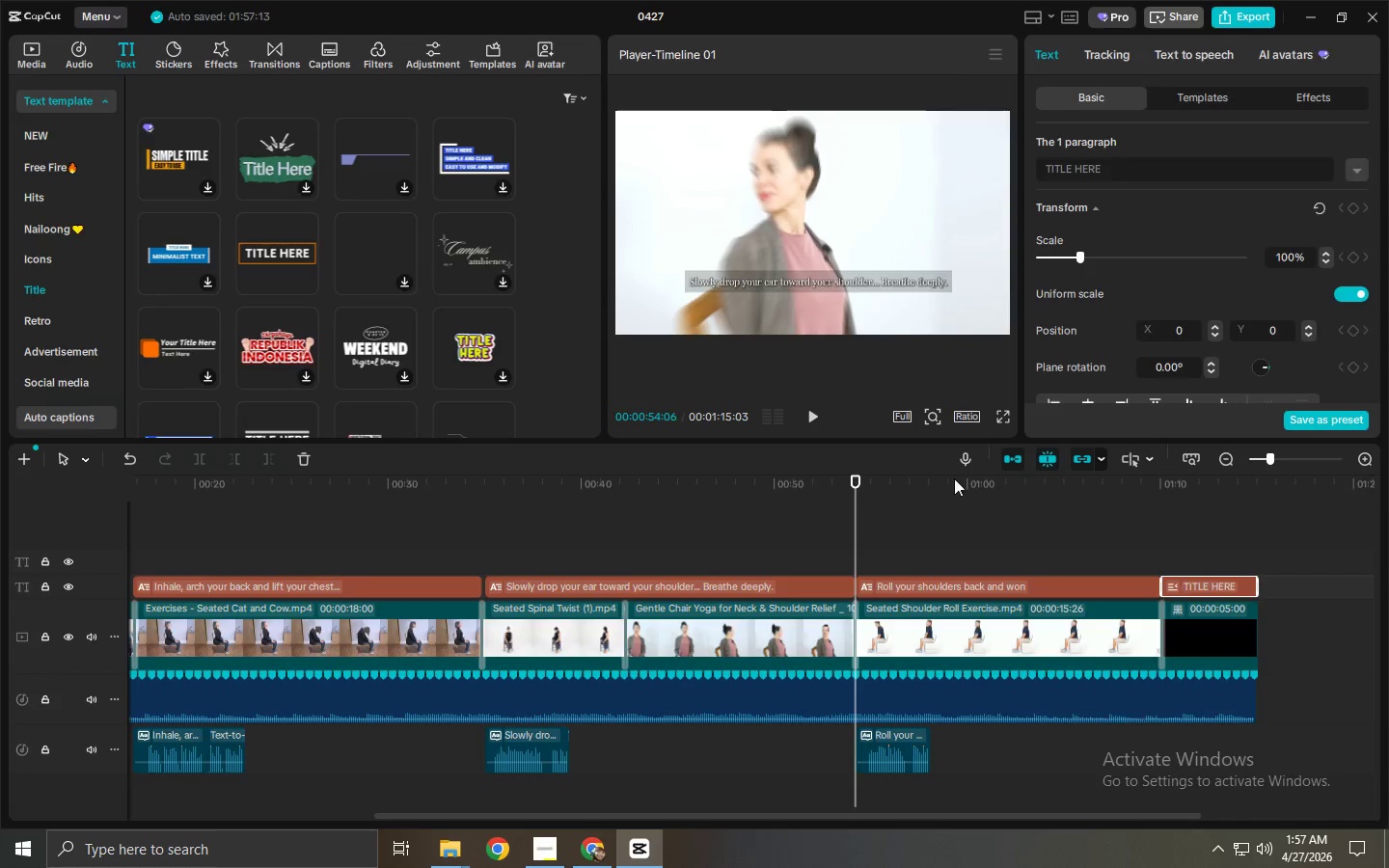 
key(Alt+Tab)